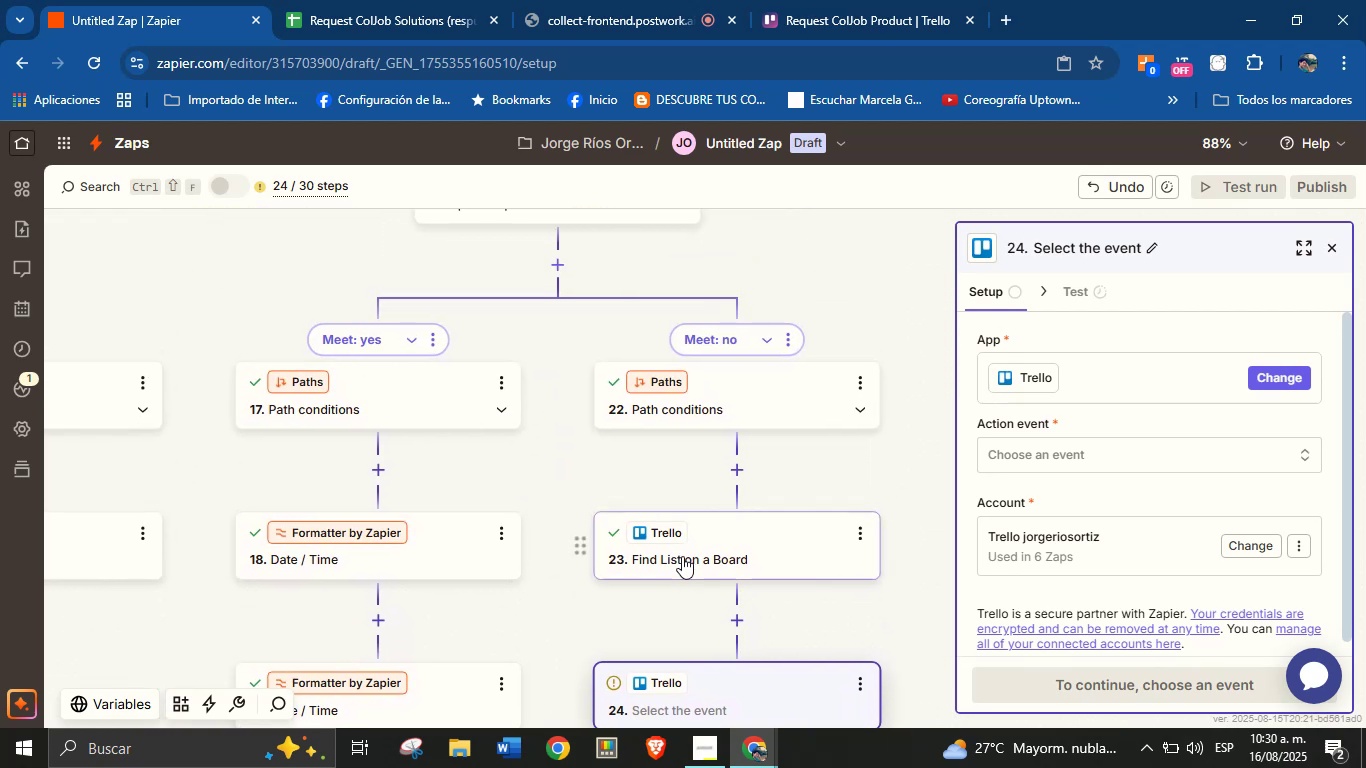 
left_click([724, 545])
 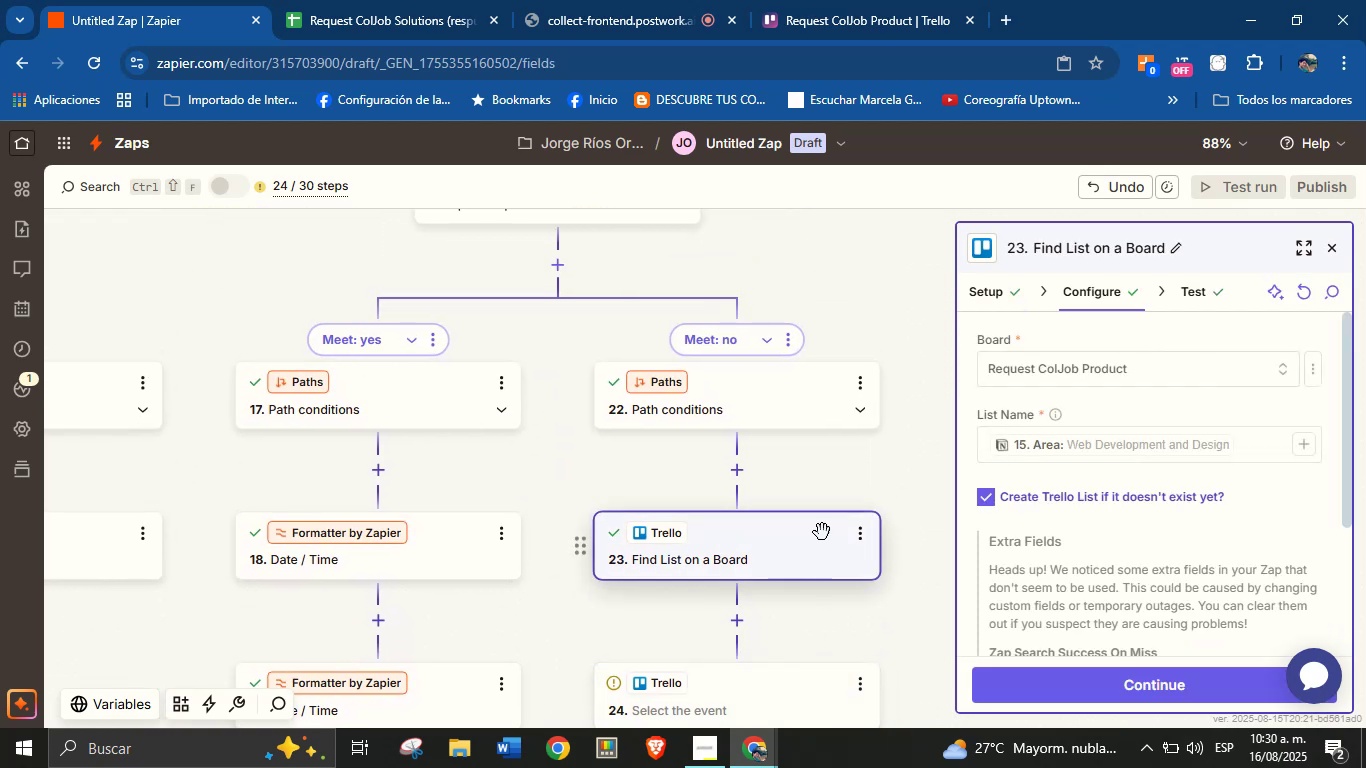 
scroll: coordinate [1094, 517], scroll_direction: down, amount: 1.0
 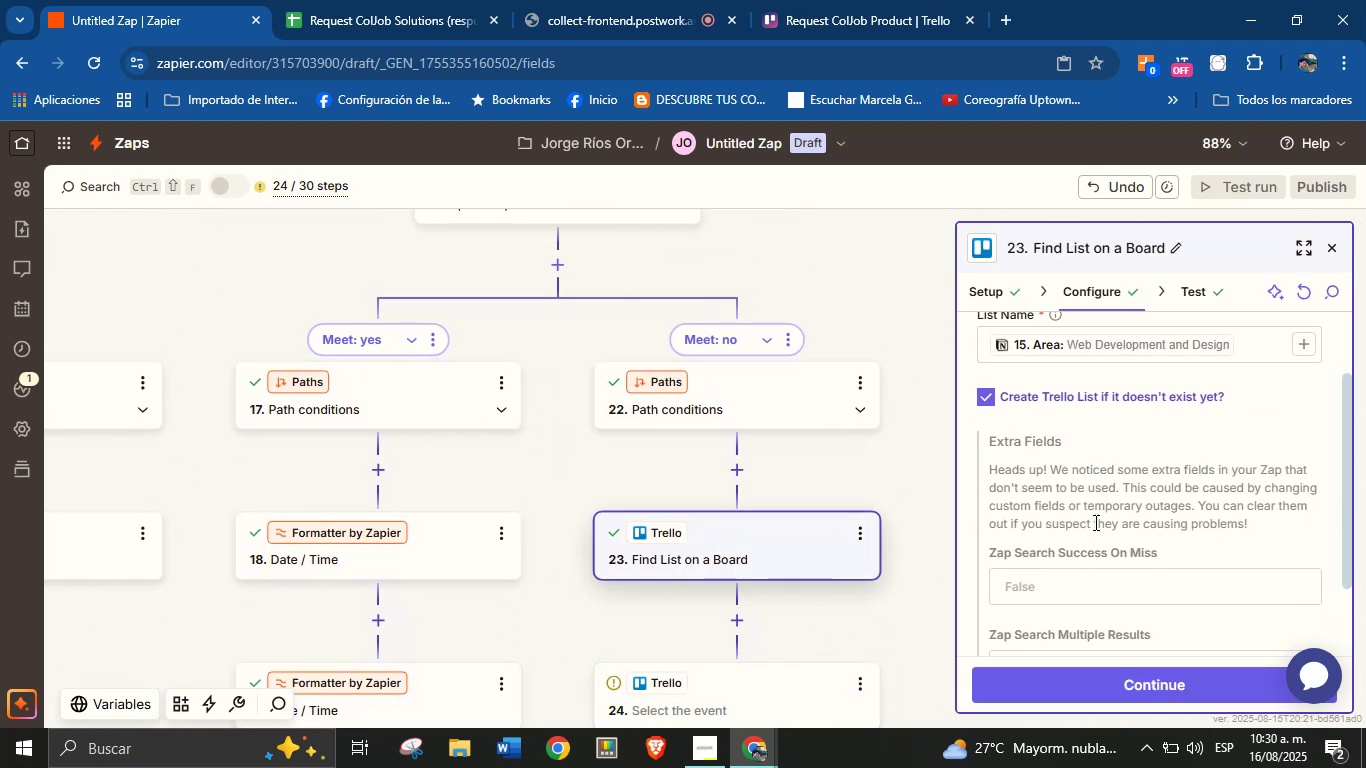 
scroll: coordinate [1047, 586], scroll_direction: up, amount: 1.0
 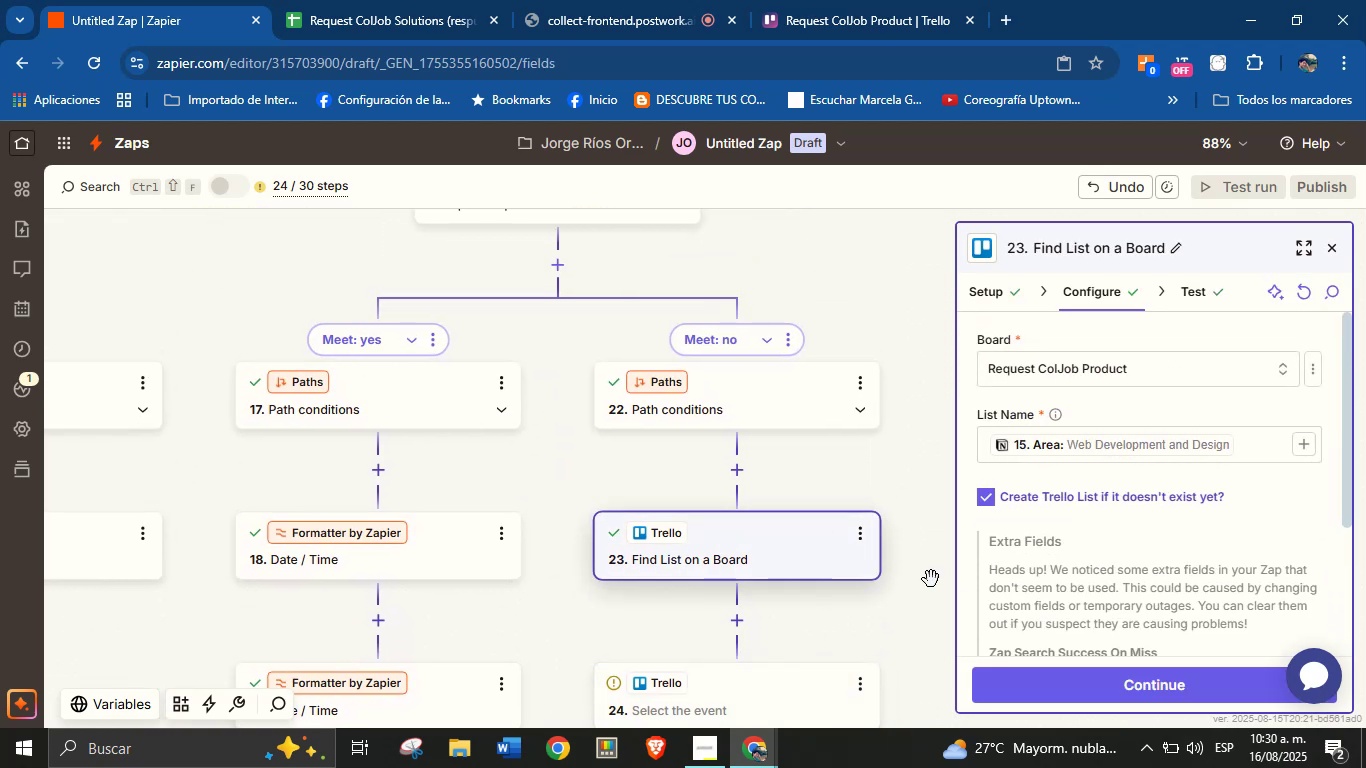 
left_click_drag(start_coordinate=[902, 594], to_coordinate=[870, 493])
 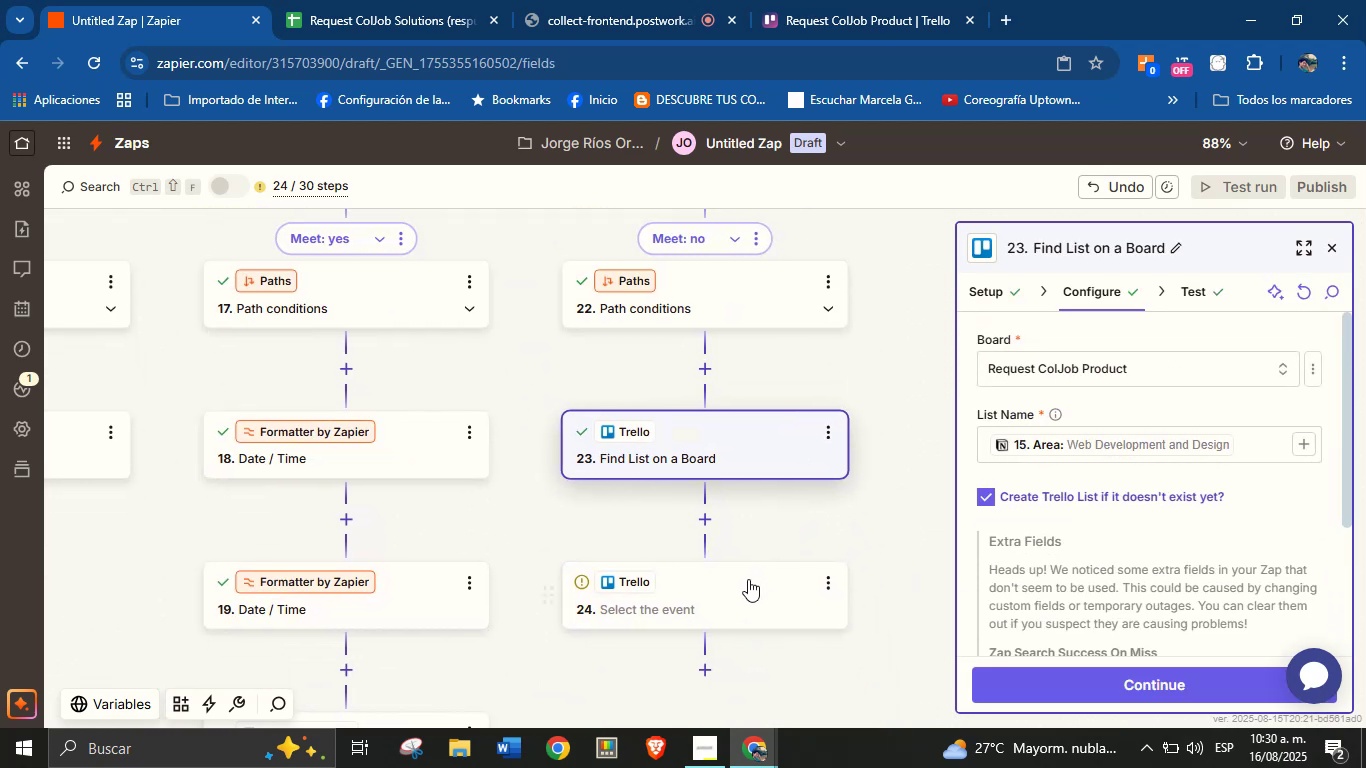 
left_click([744, 584])
 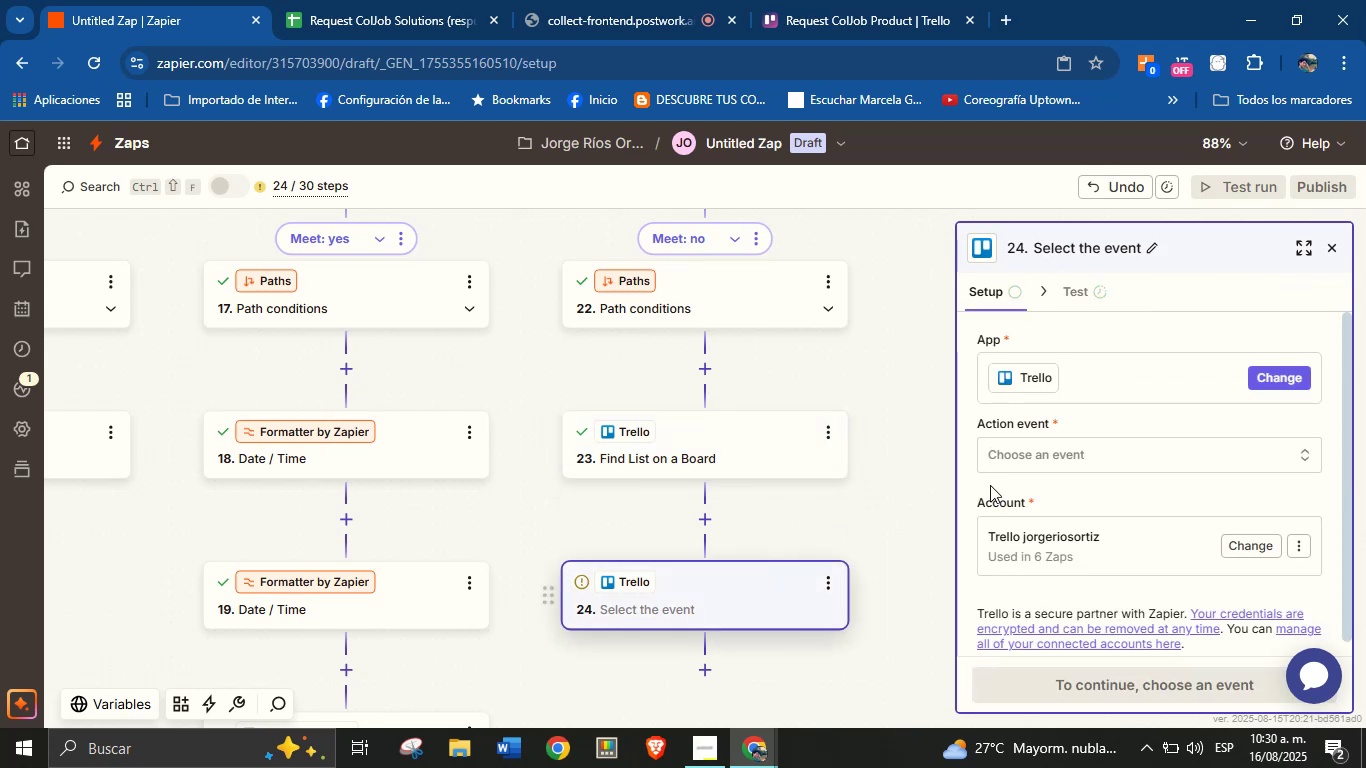 
left_click([1062, 464])
 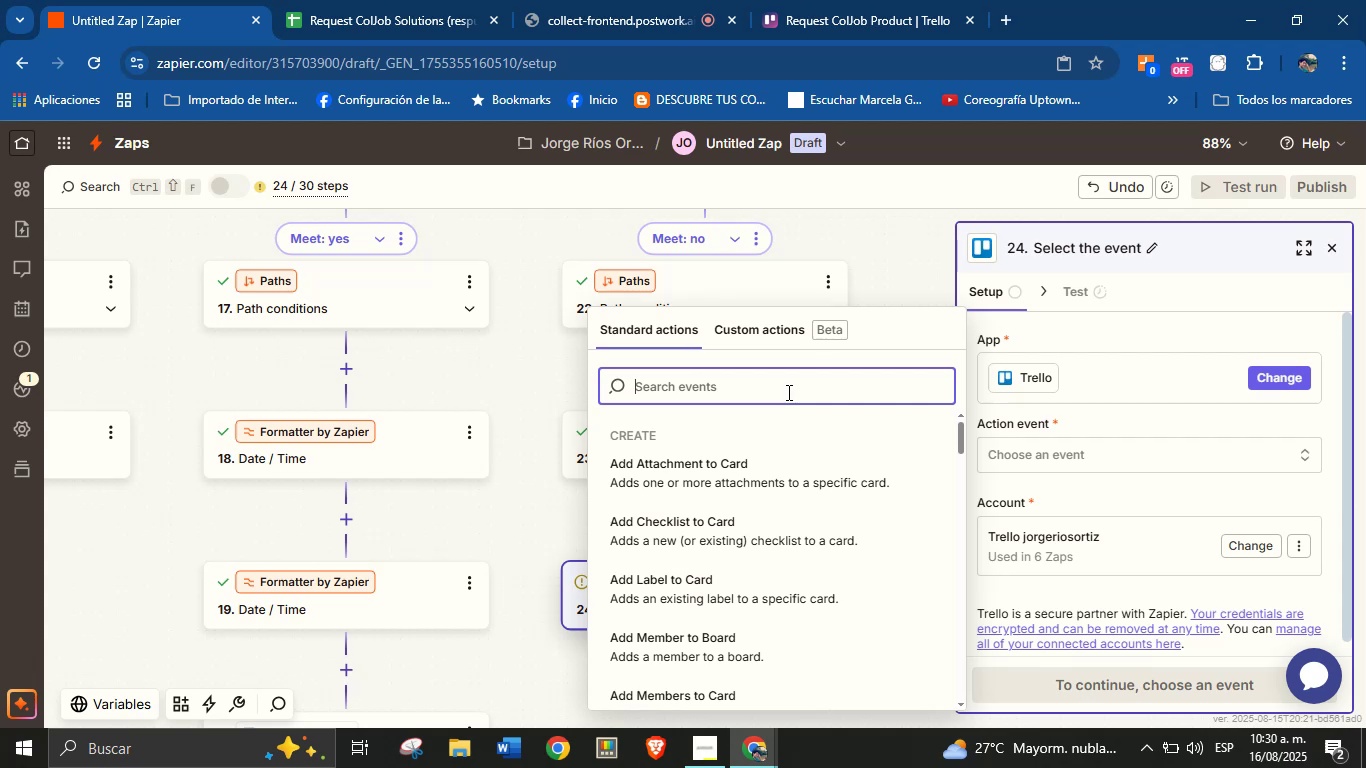 
wait(27.89)
 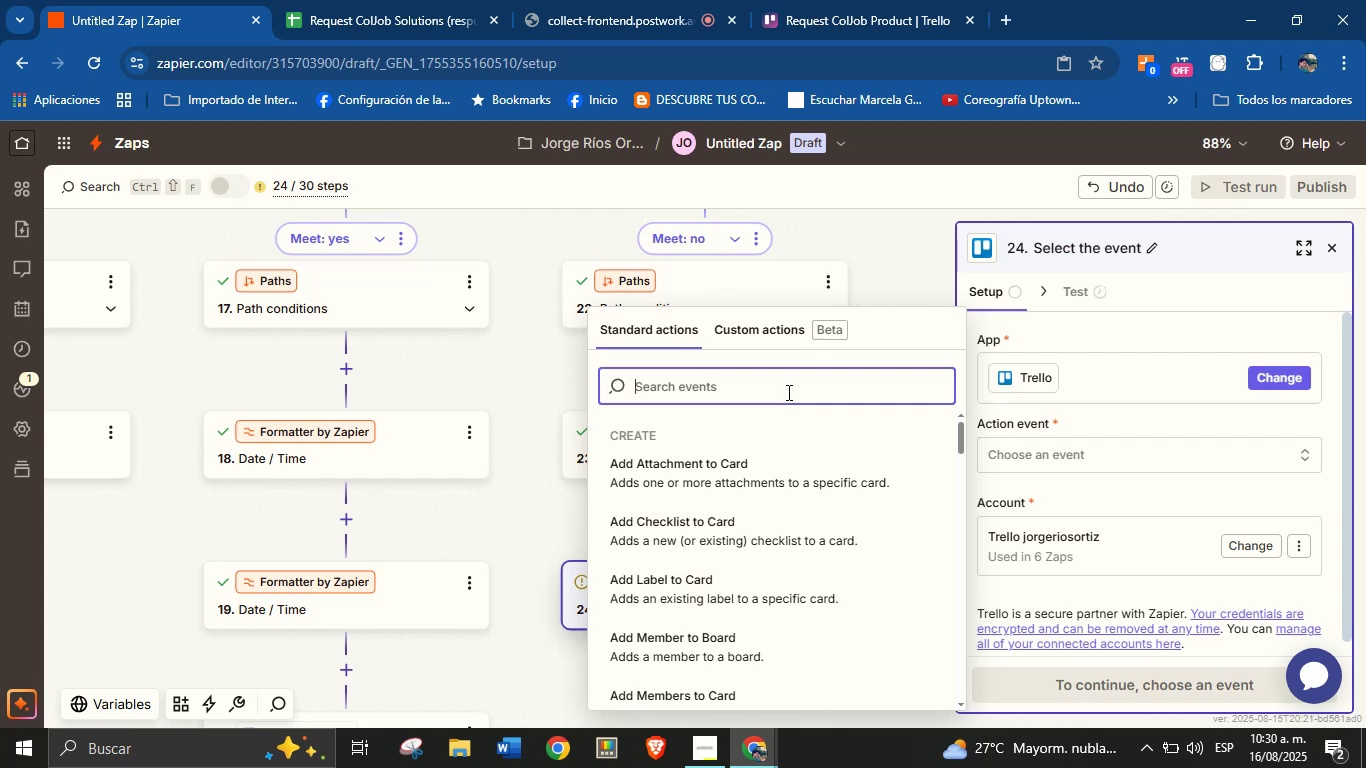 
scroll: coordinate [802, 530], scroll_direction: down, amount: 3.0
 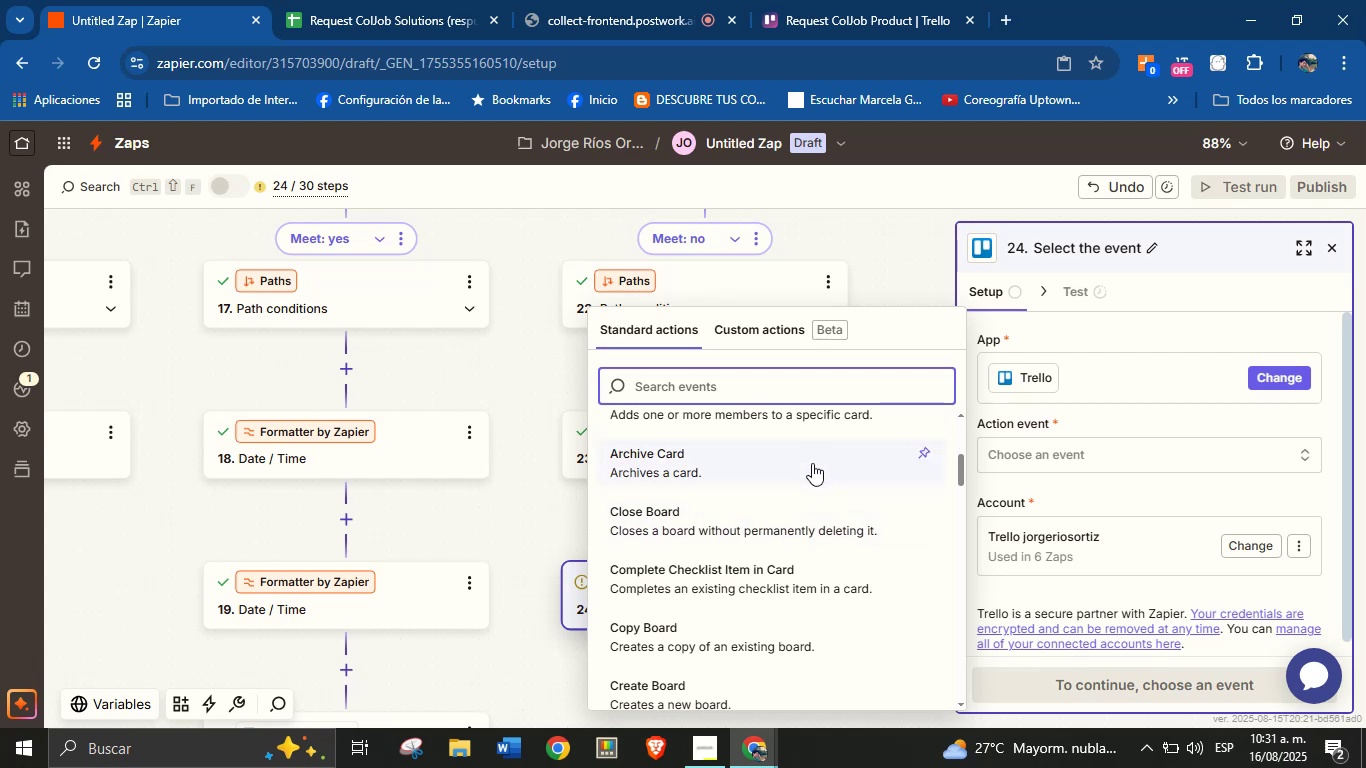 
type(card)
 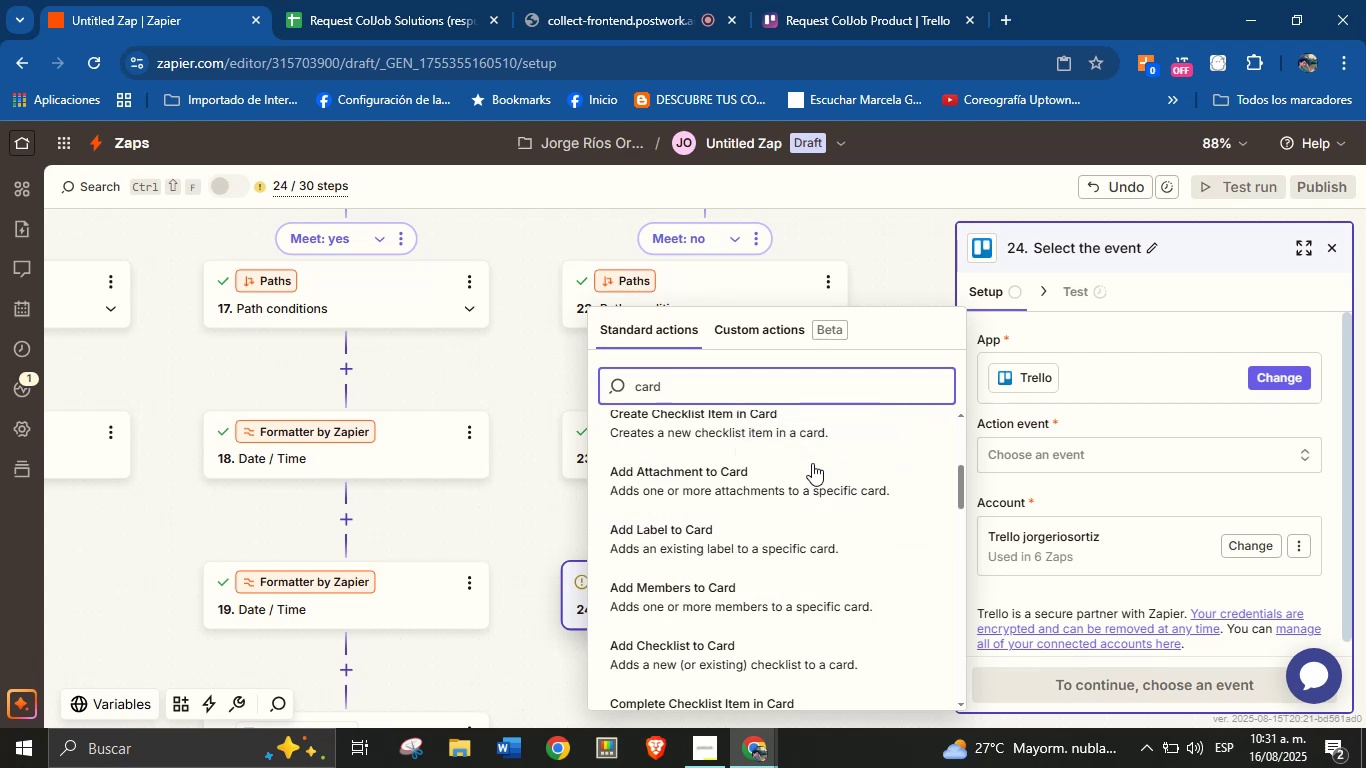 
scroll: coordinate [812, 463], scroll_direction: up, amount: 9.0
 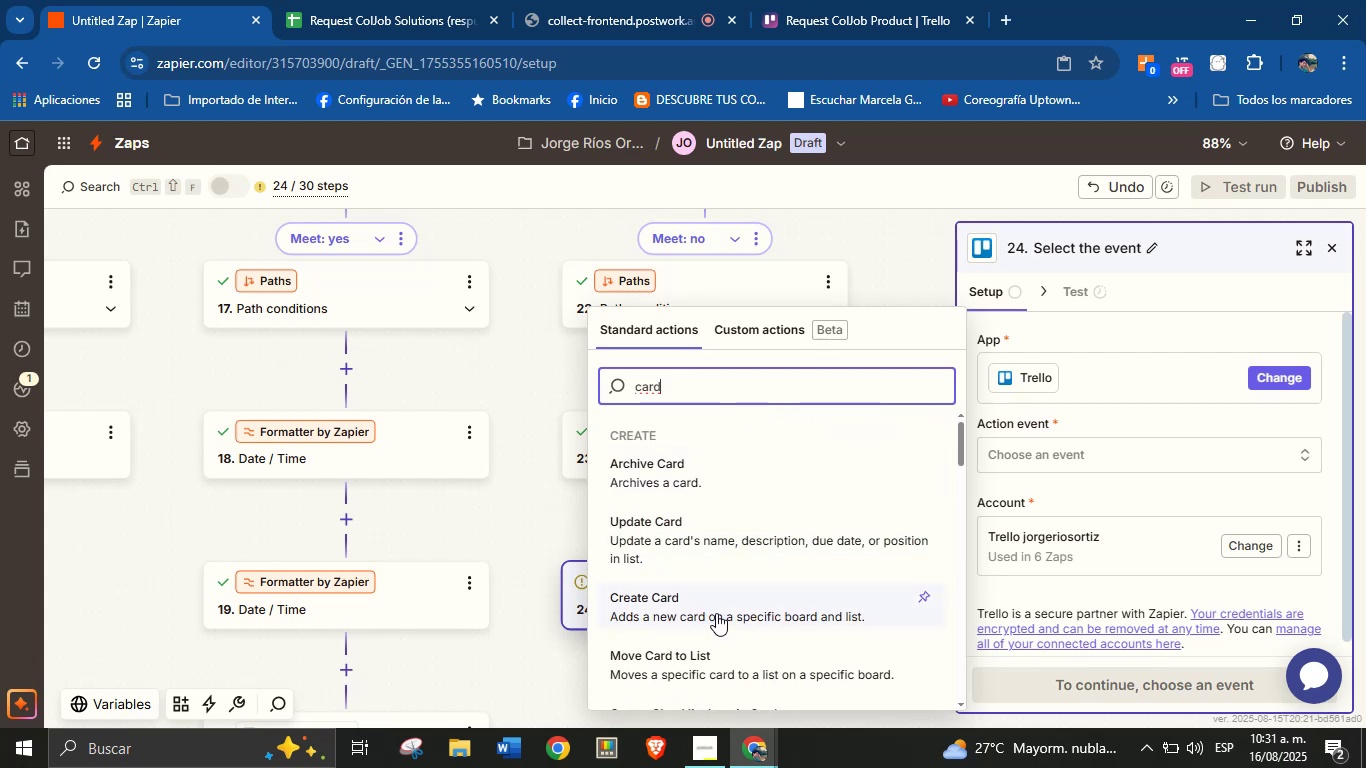 
left_click([720, 610])
 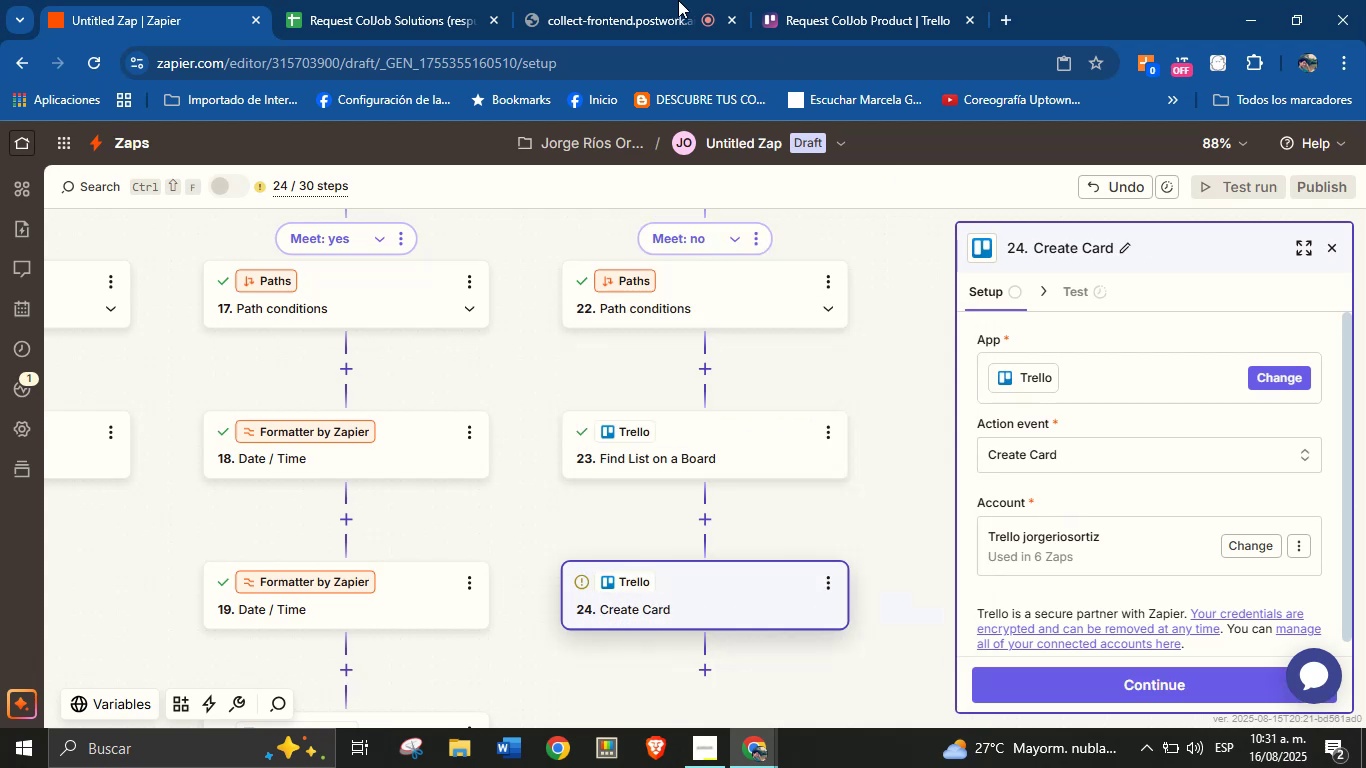 
left_click([562, 0])
 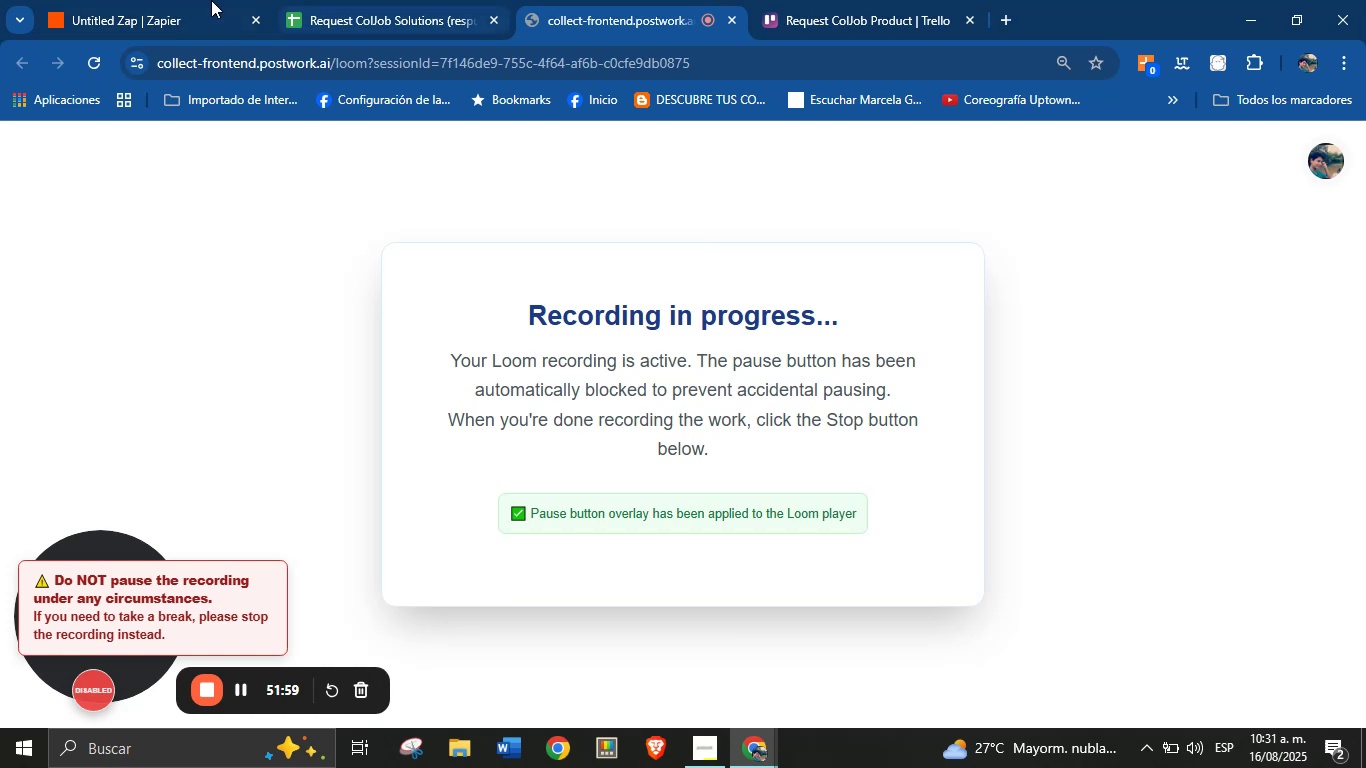 
left_click([134, 0])
 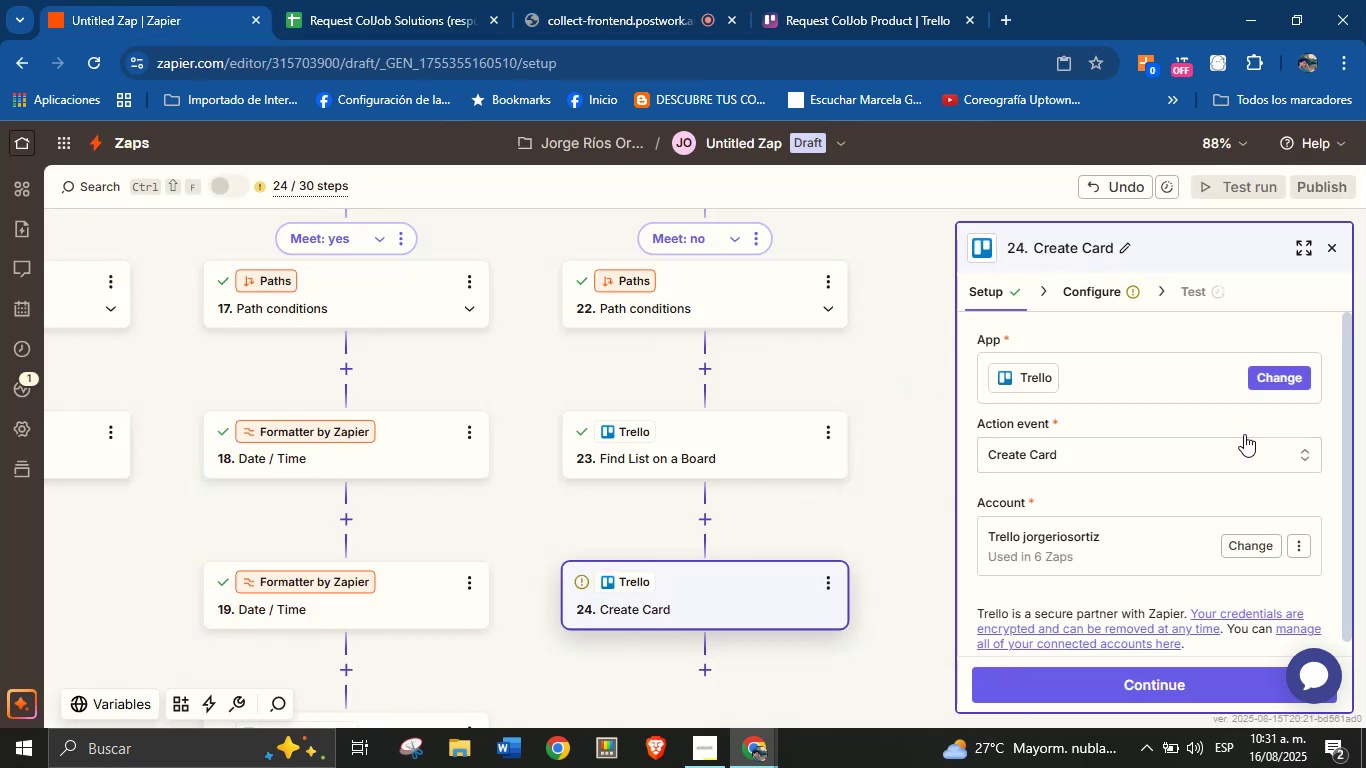 
scroll: coordinate [1134, 487], scroll_direction: down, amount: 2.0
 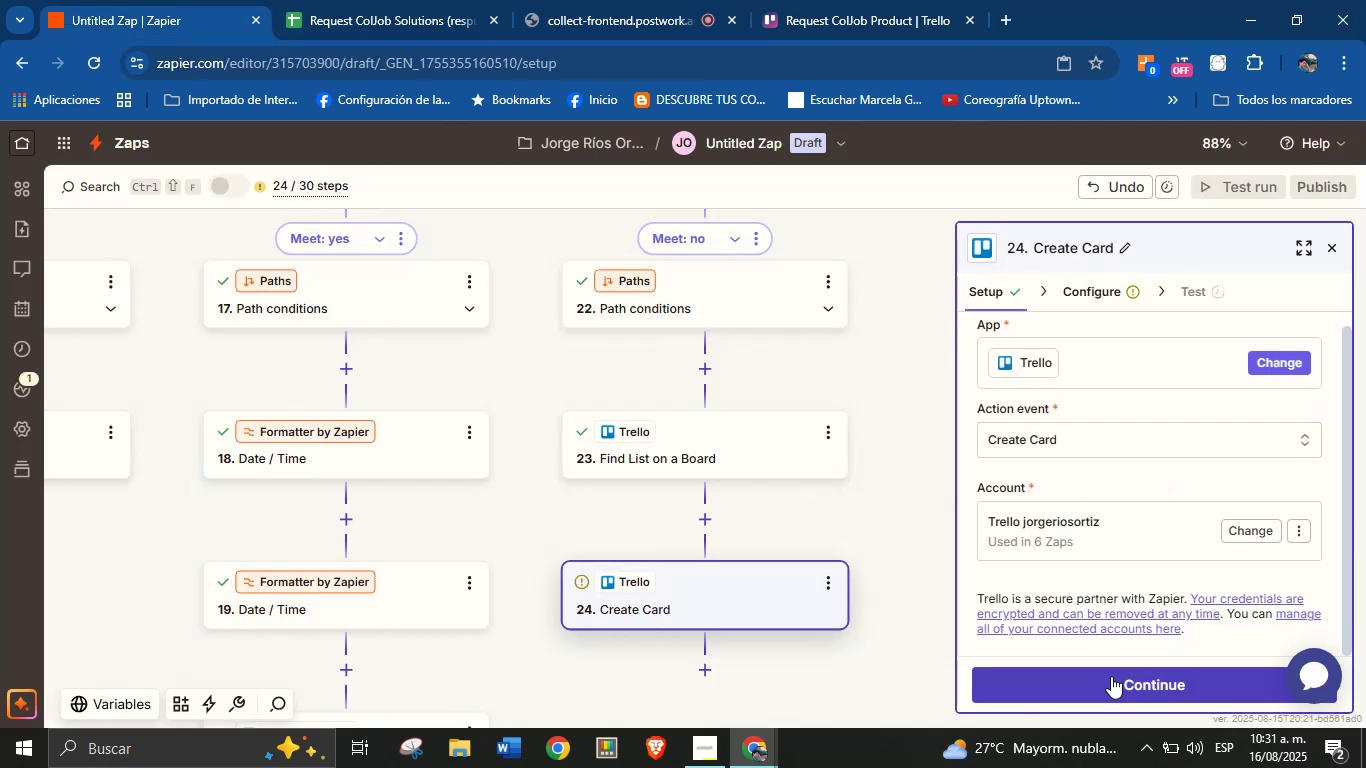 
left_click([1111, 676])
 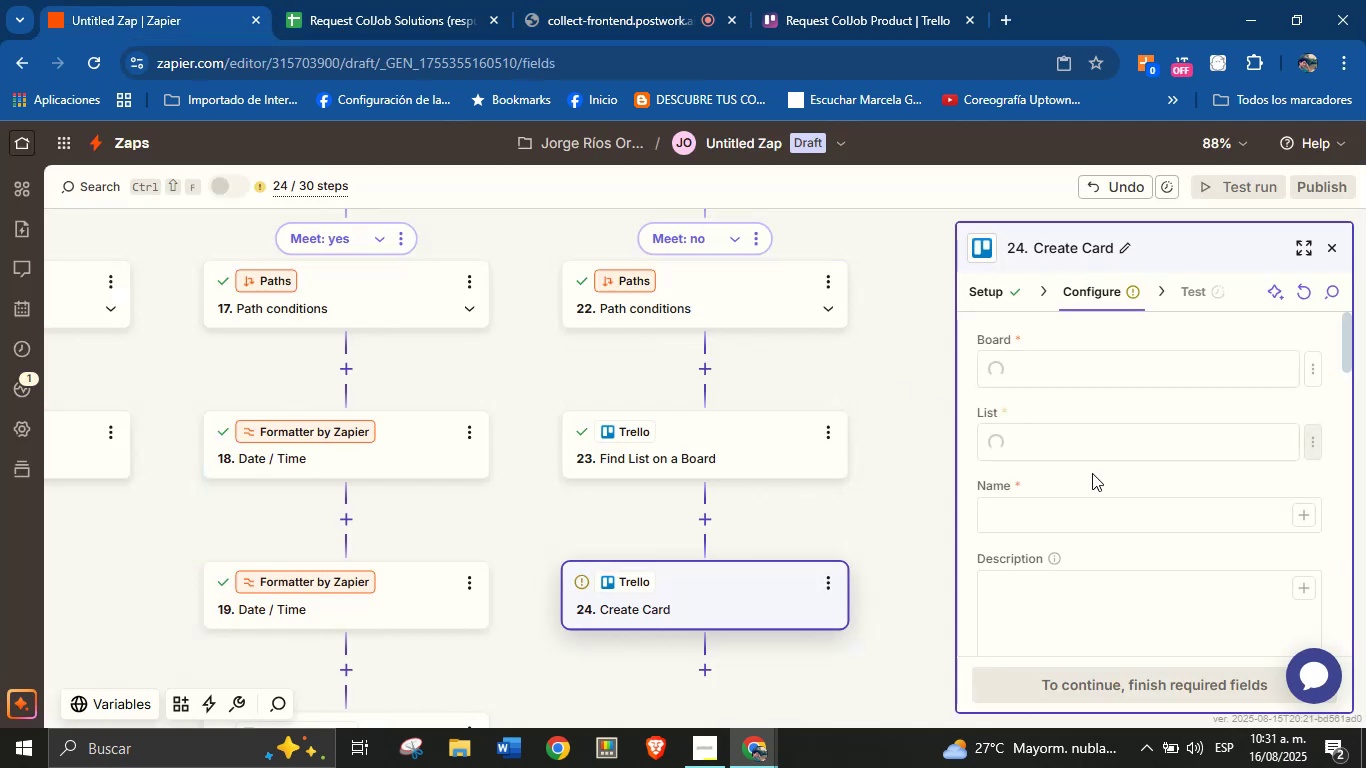 
left_click([1098, 367])
 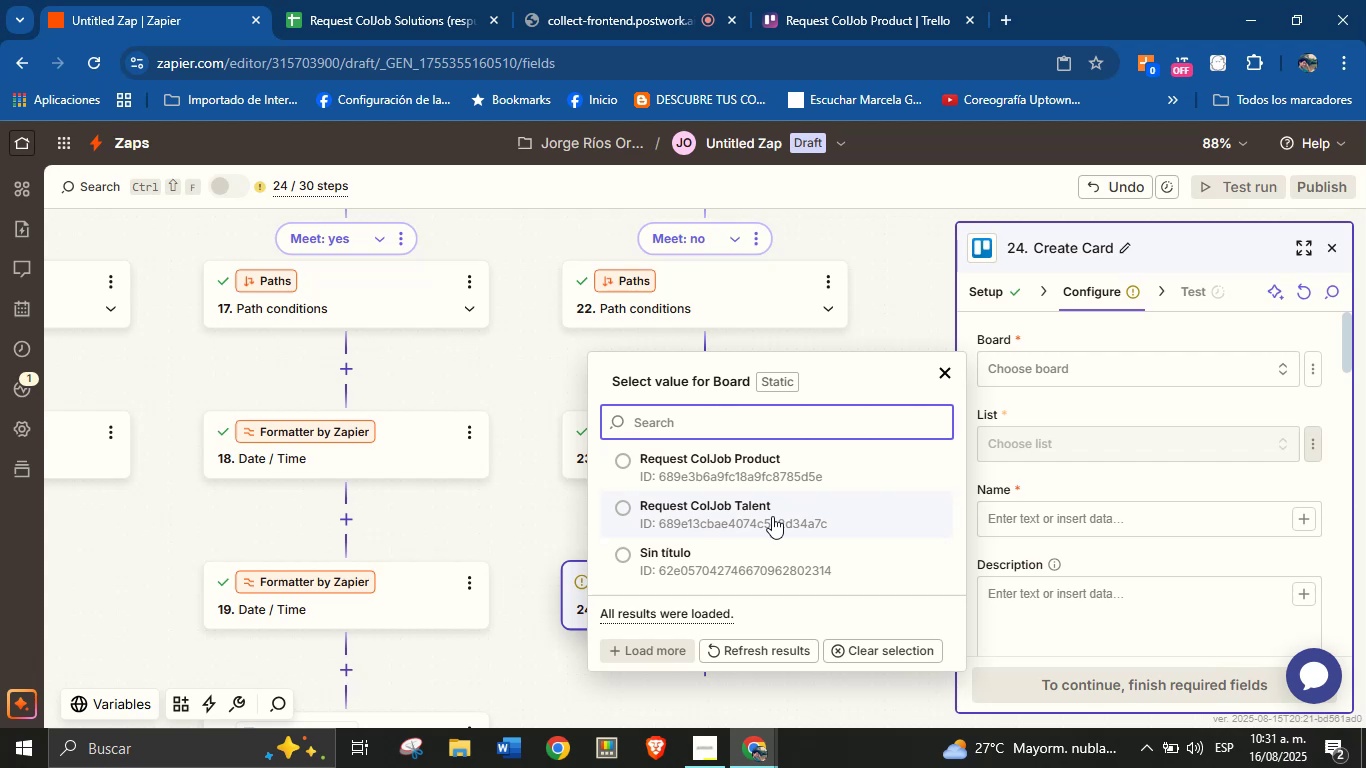 
left_click([772, 482])
 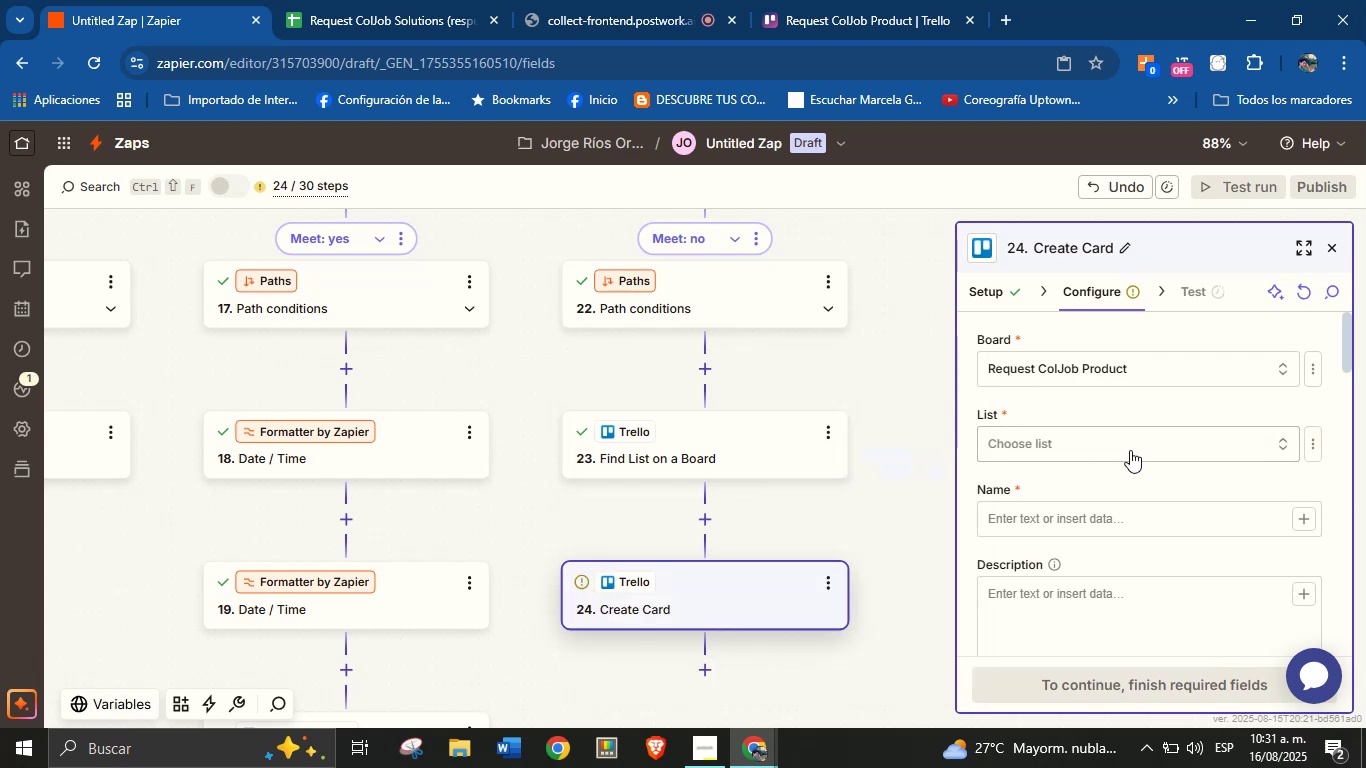 
wait(7.05)
 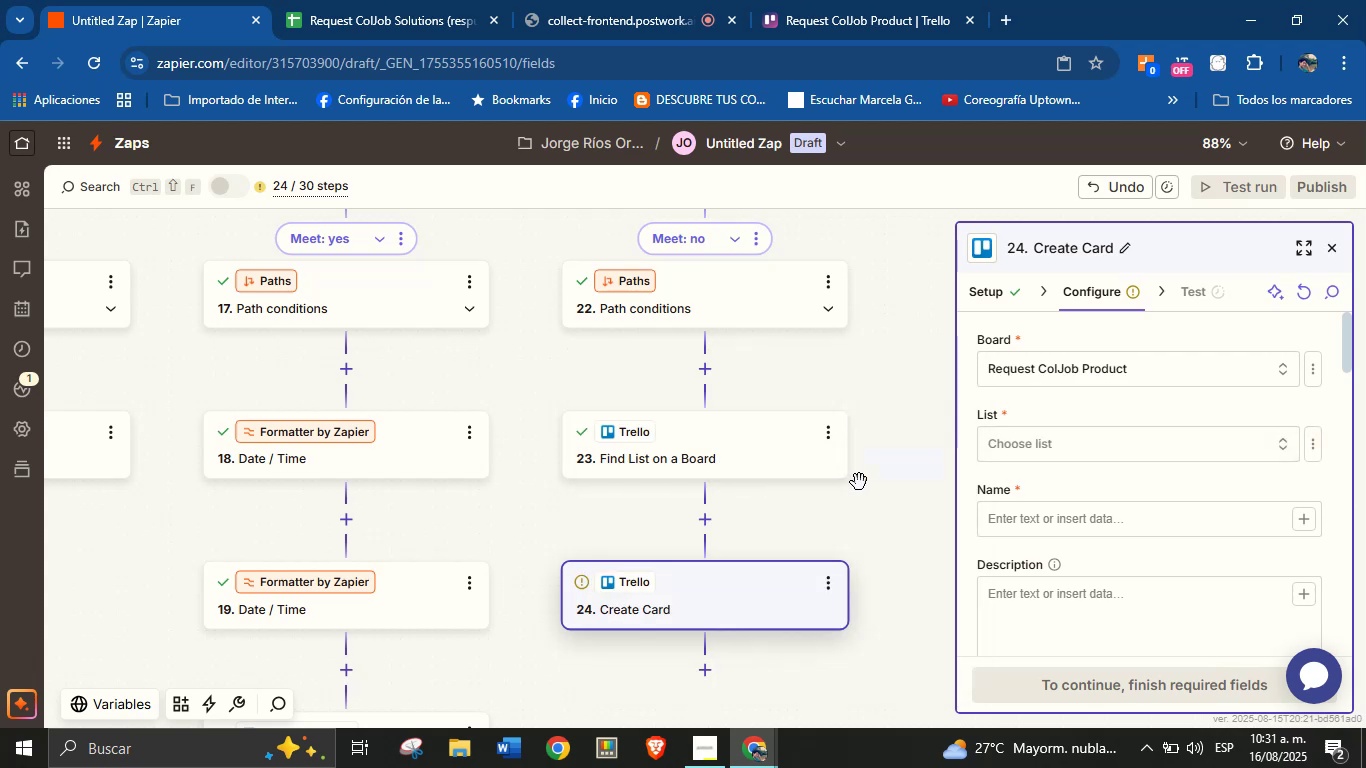 
left_click([1307, 447])
 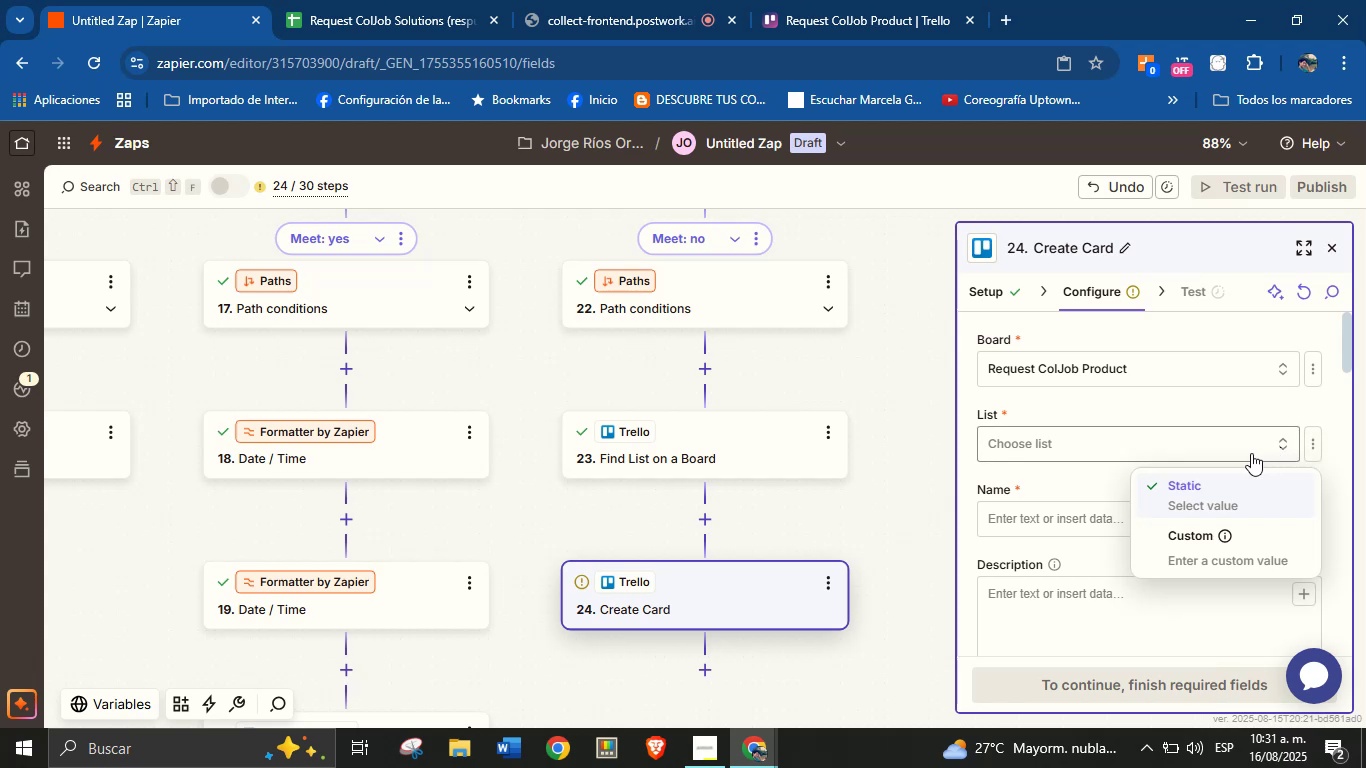 
wait(9.88)
 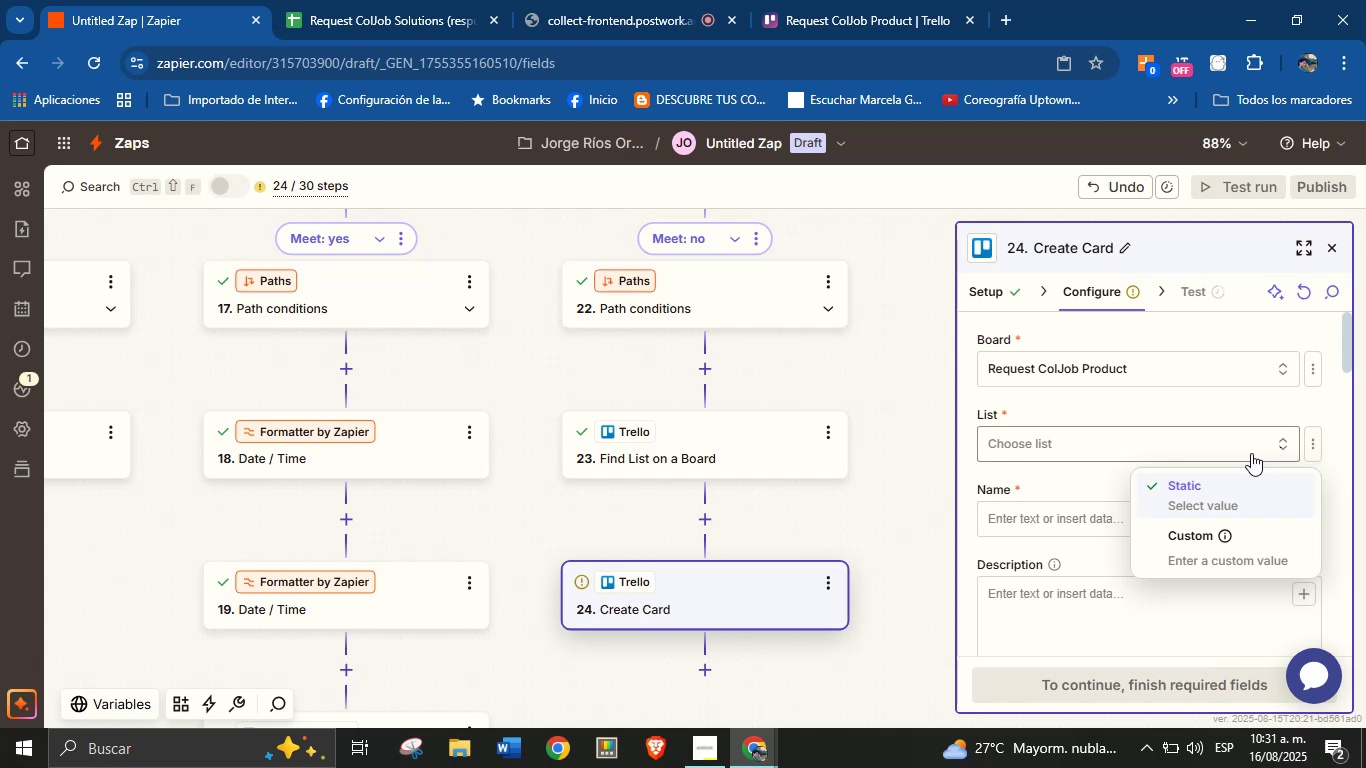 
left_click([1187, 533])
 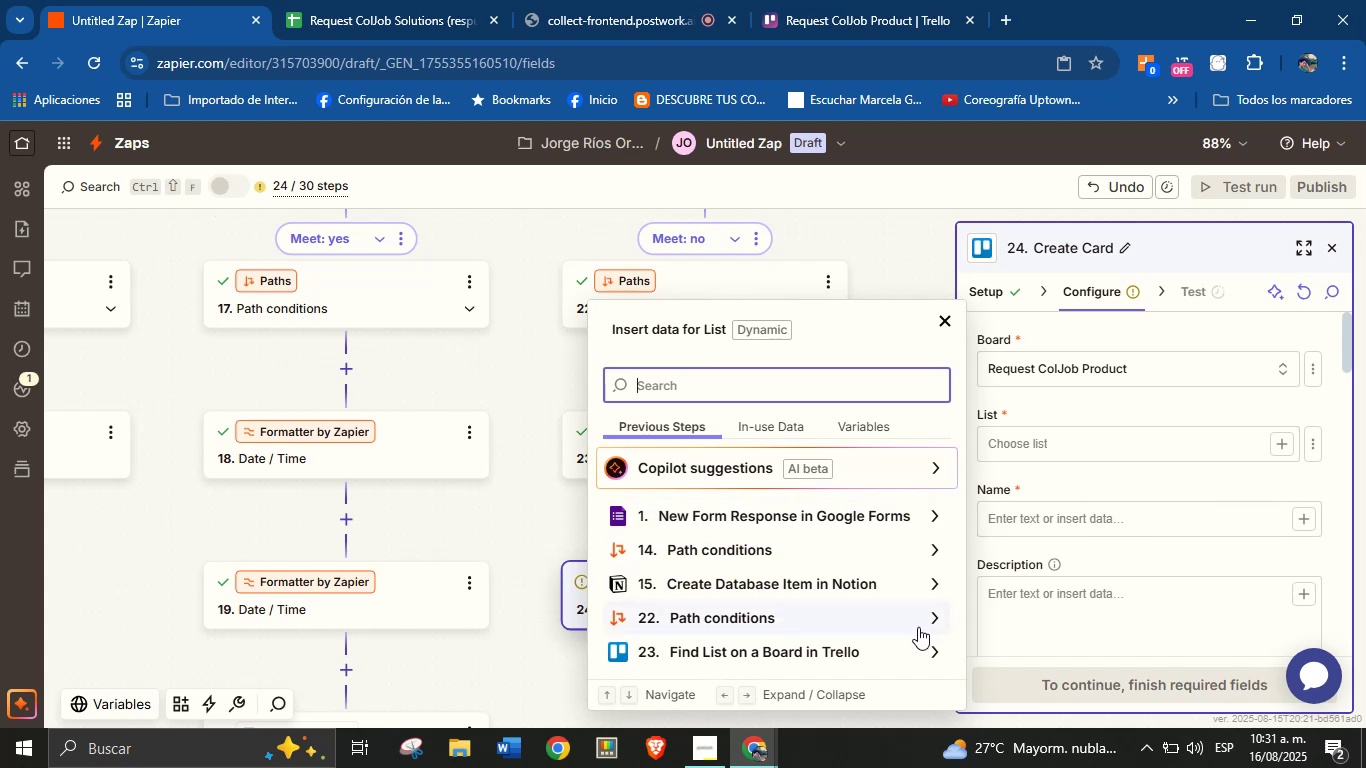 
left_click([934, 658])
 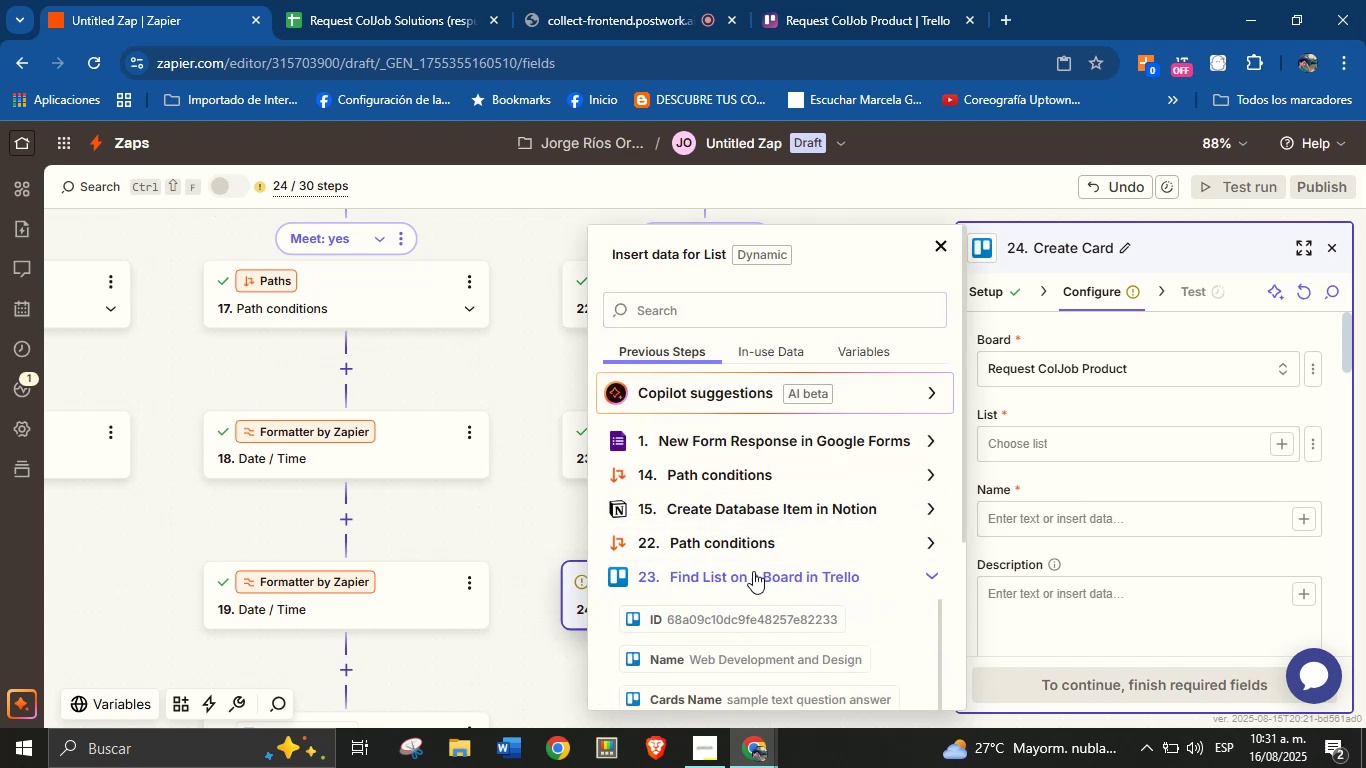 
wait(7.5)
 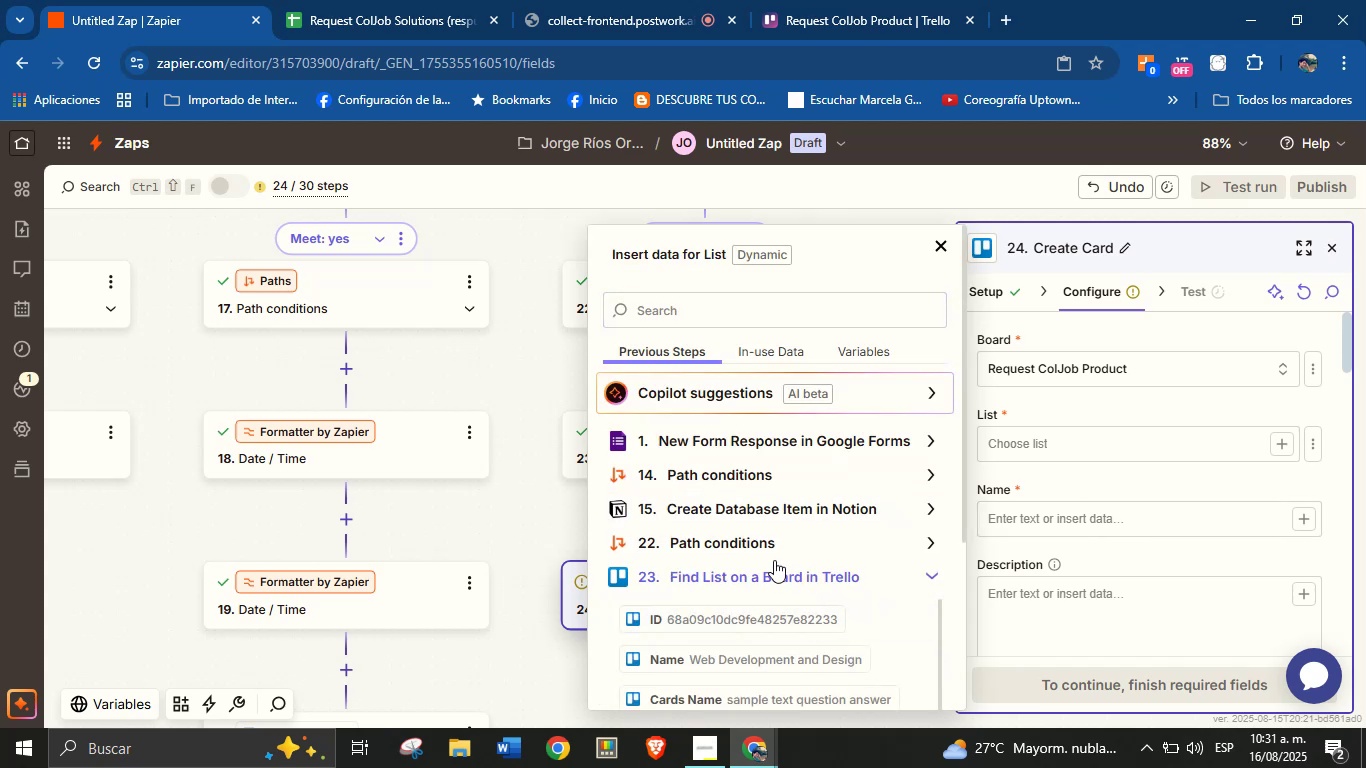 
left_click([779, 614])
 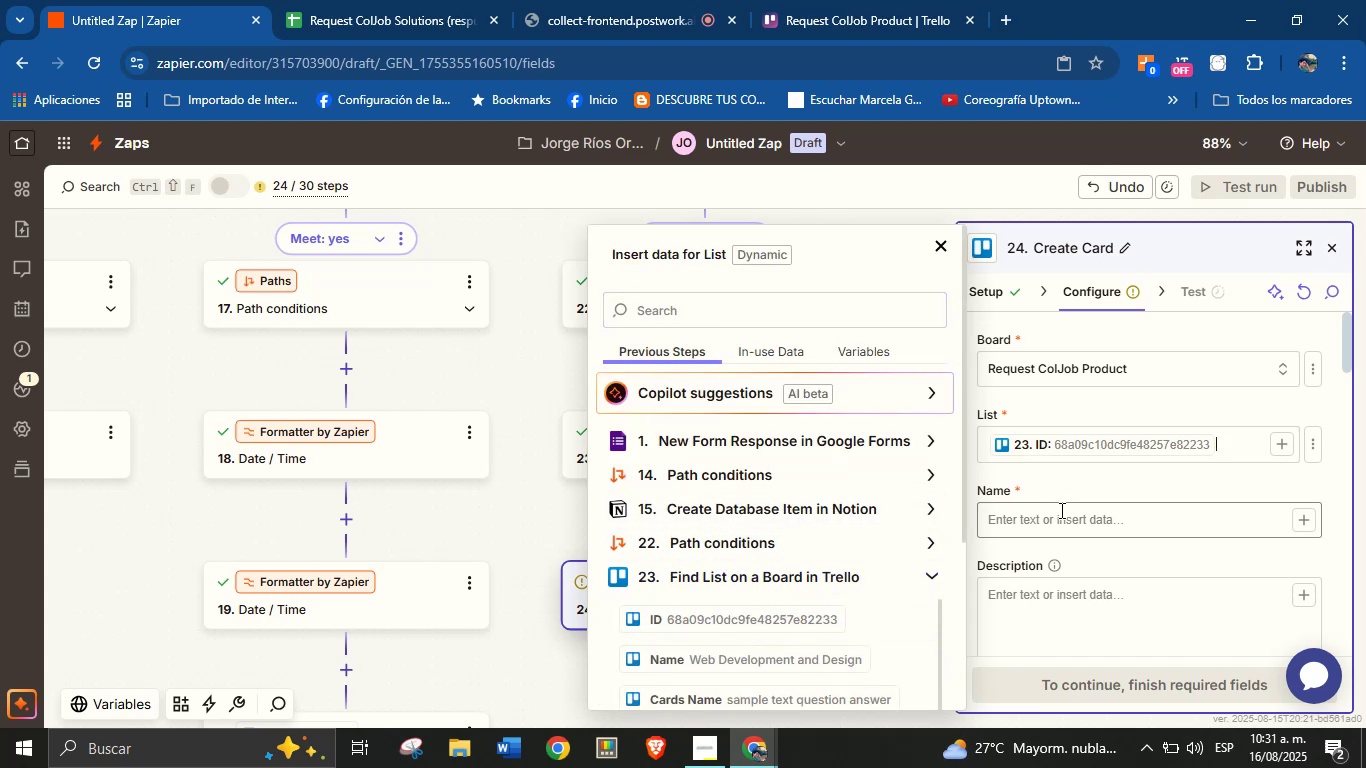 
left_click([1082, 491])
 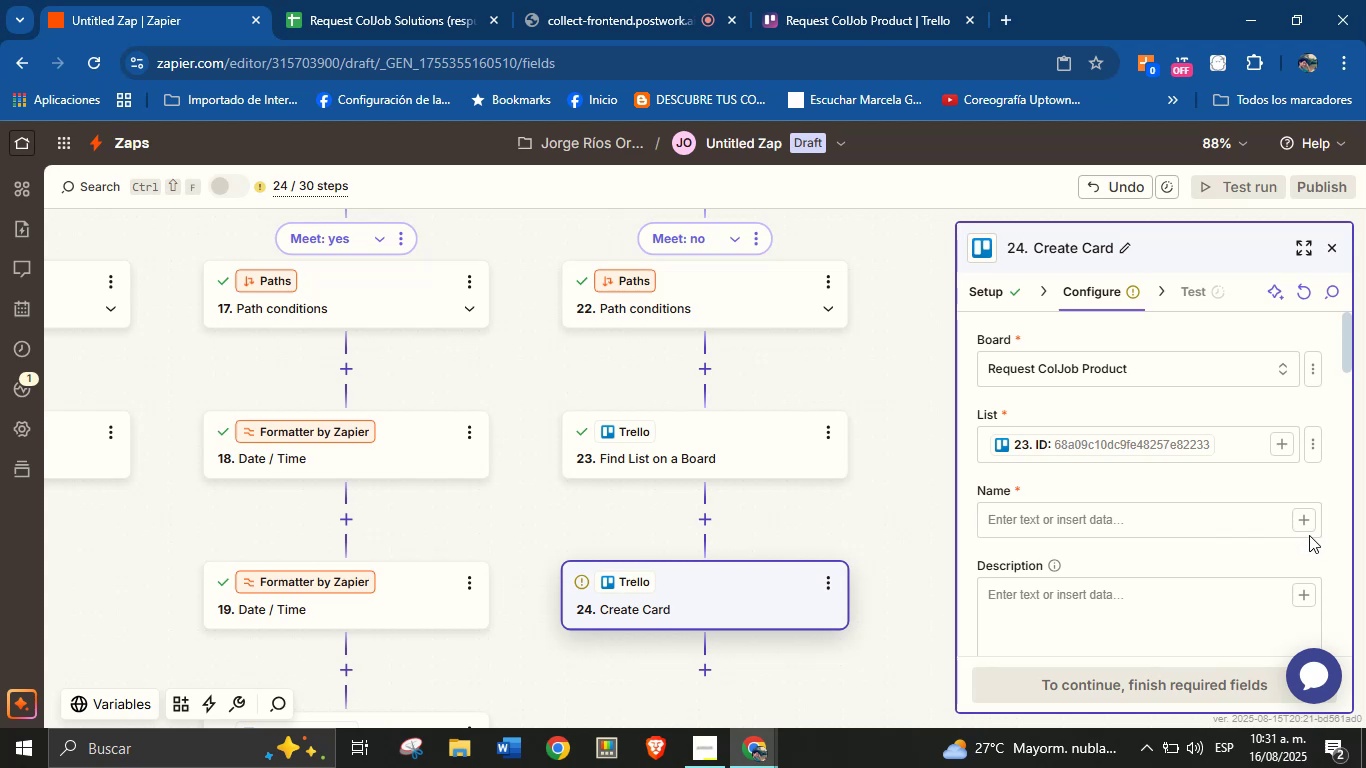 
left_click([1309, 524])
 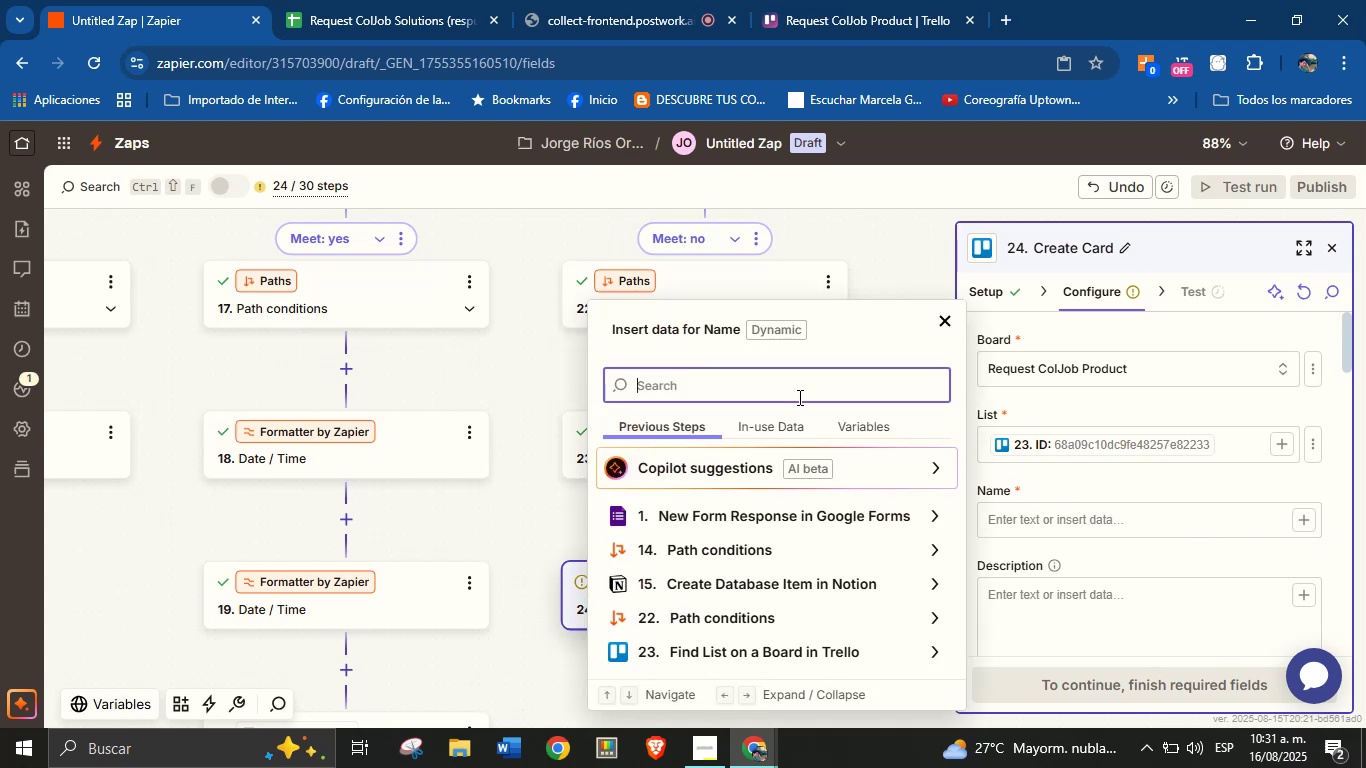 
hold_key(key=N, duration=28.52)
 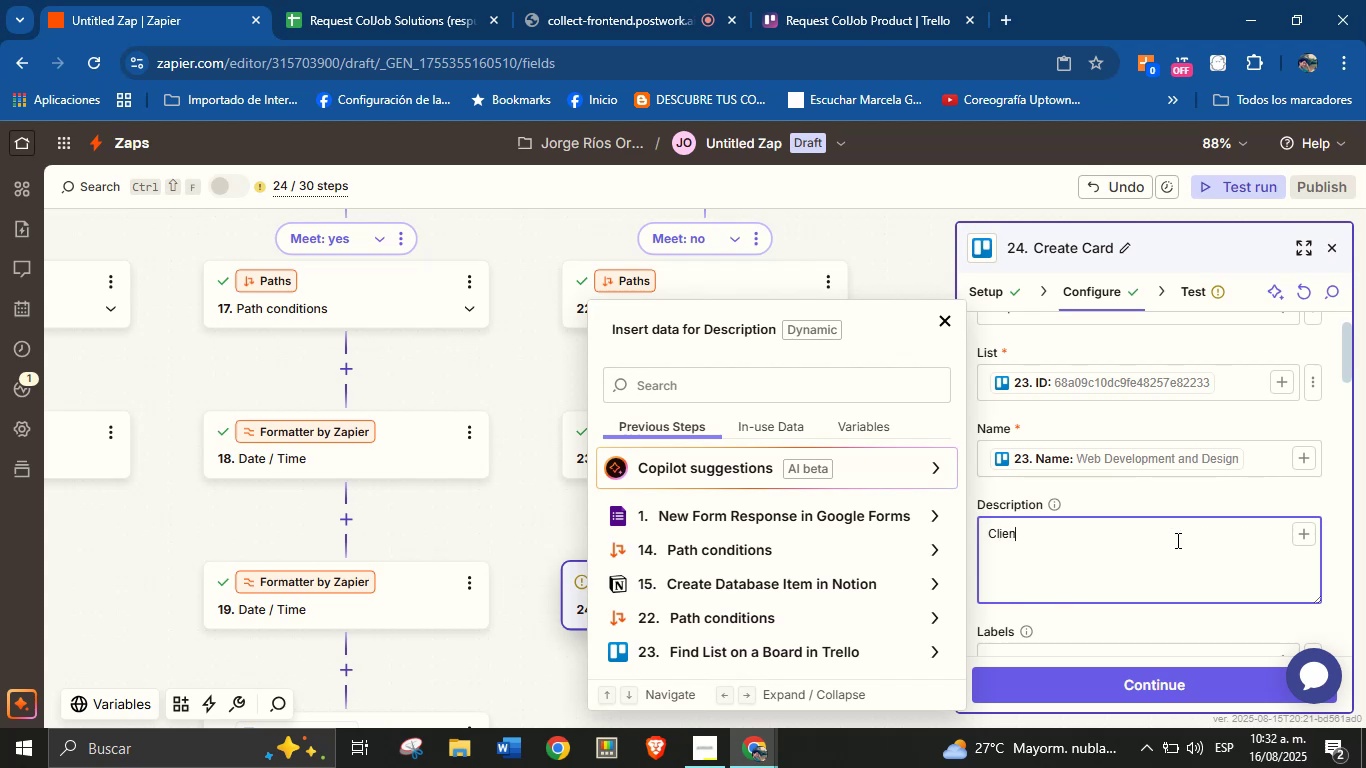 
type(am)
 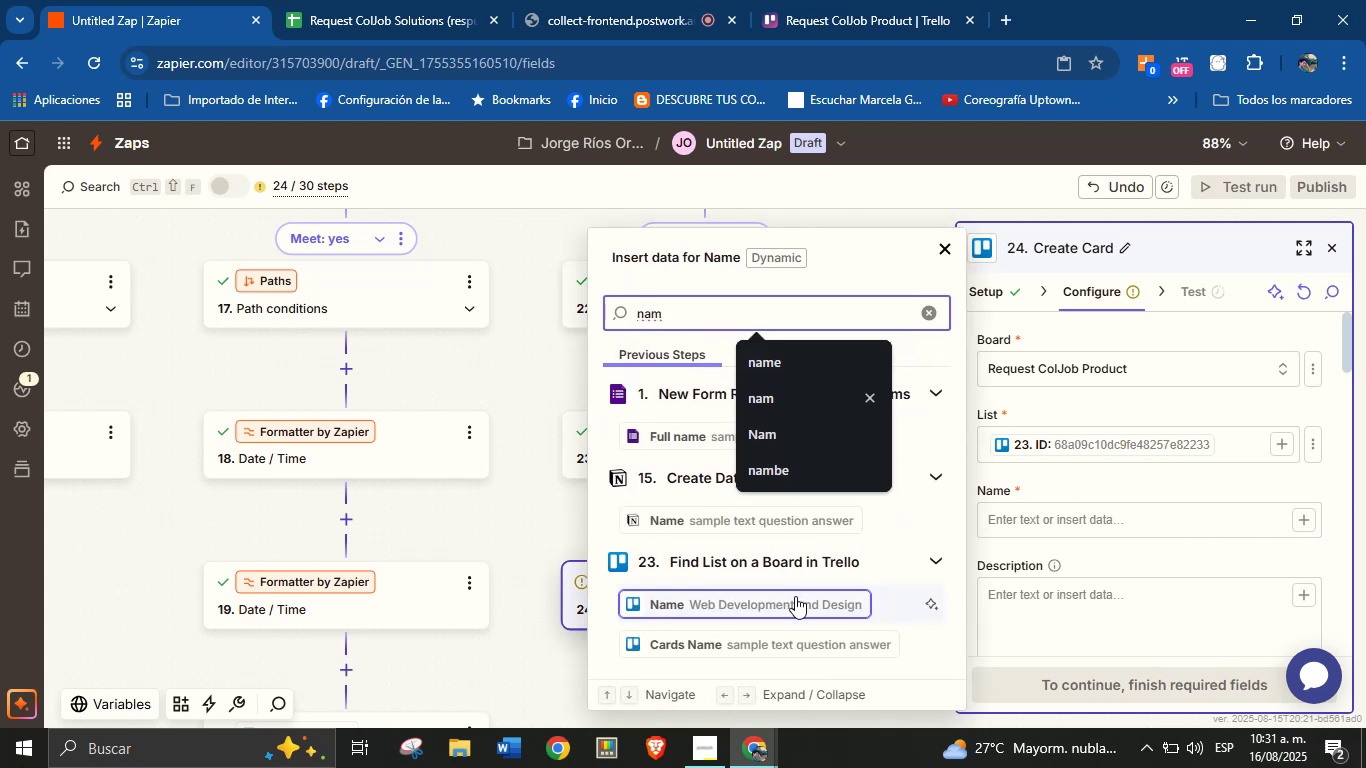 
left_click([795, 597])
 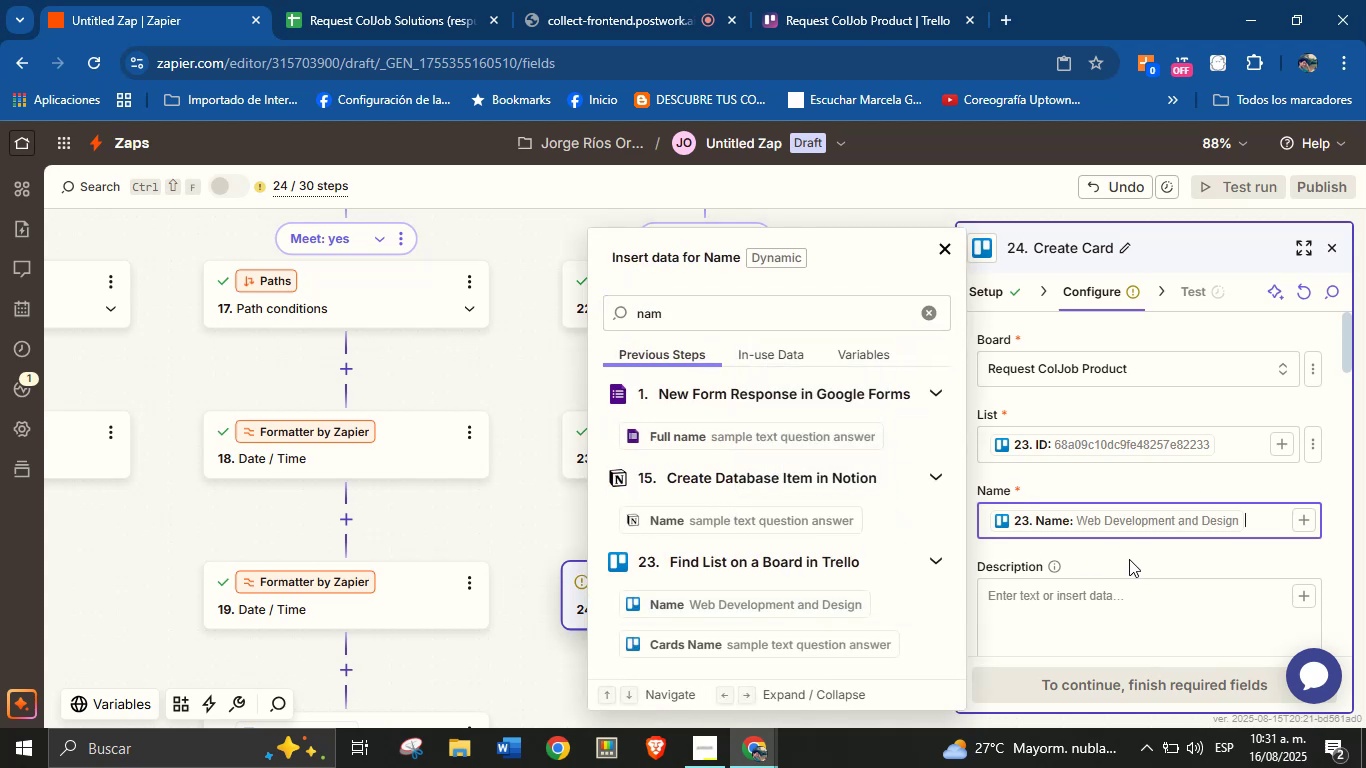 
left_click([1130, 562])
 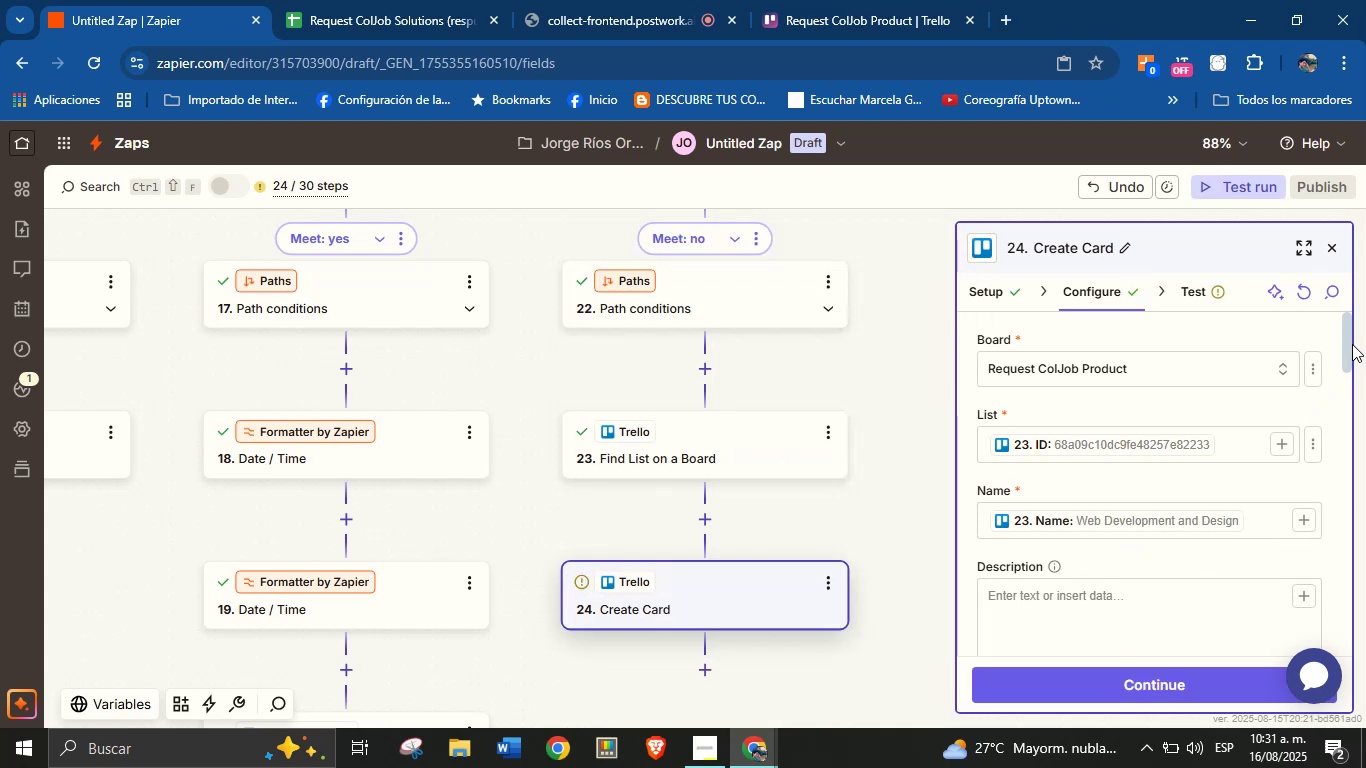 
left_click_drag(start_coordinate=[1348, 341], to_coordinate=[1348, 352])
 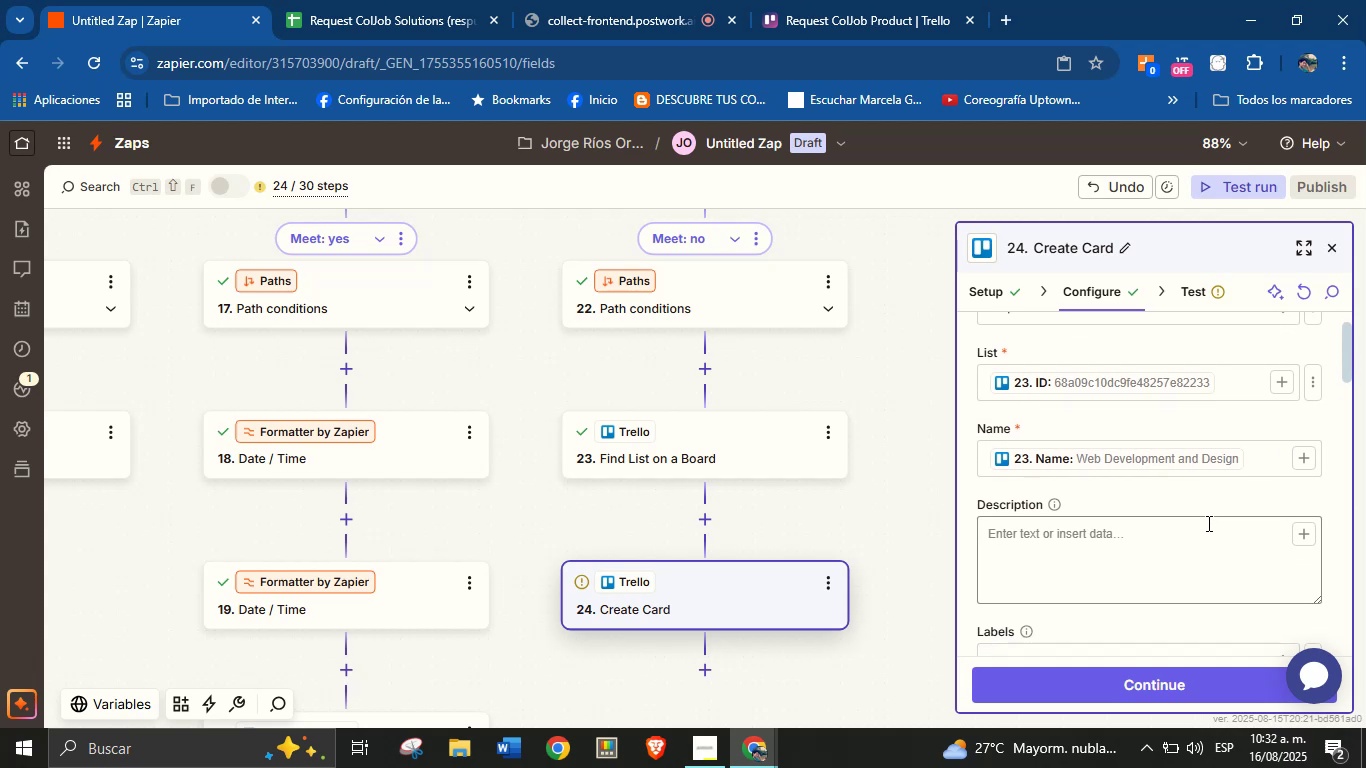 
left_click([1207, 495])
 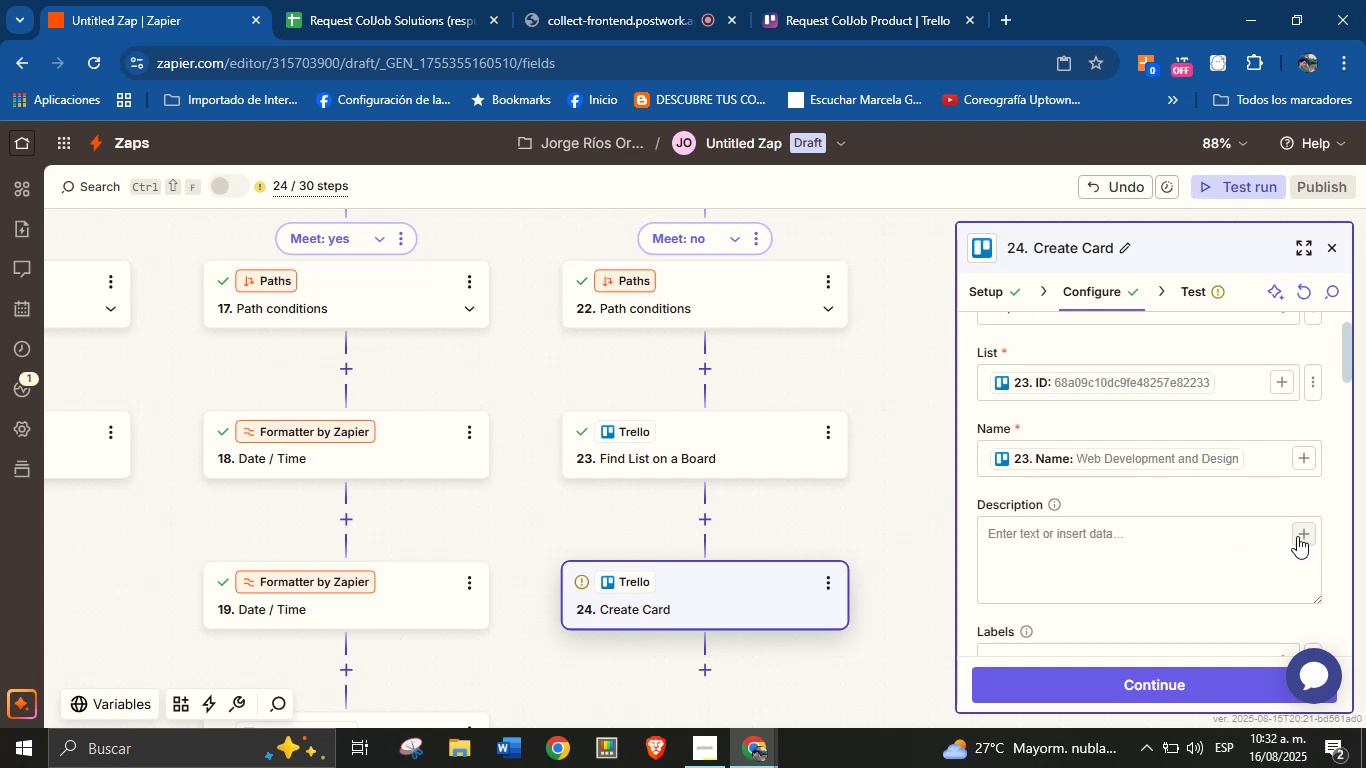 
left_click([1297, 536])
 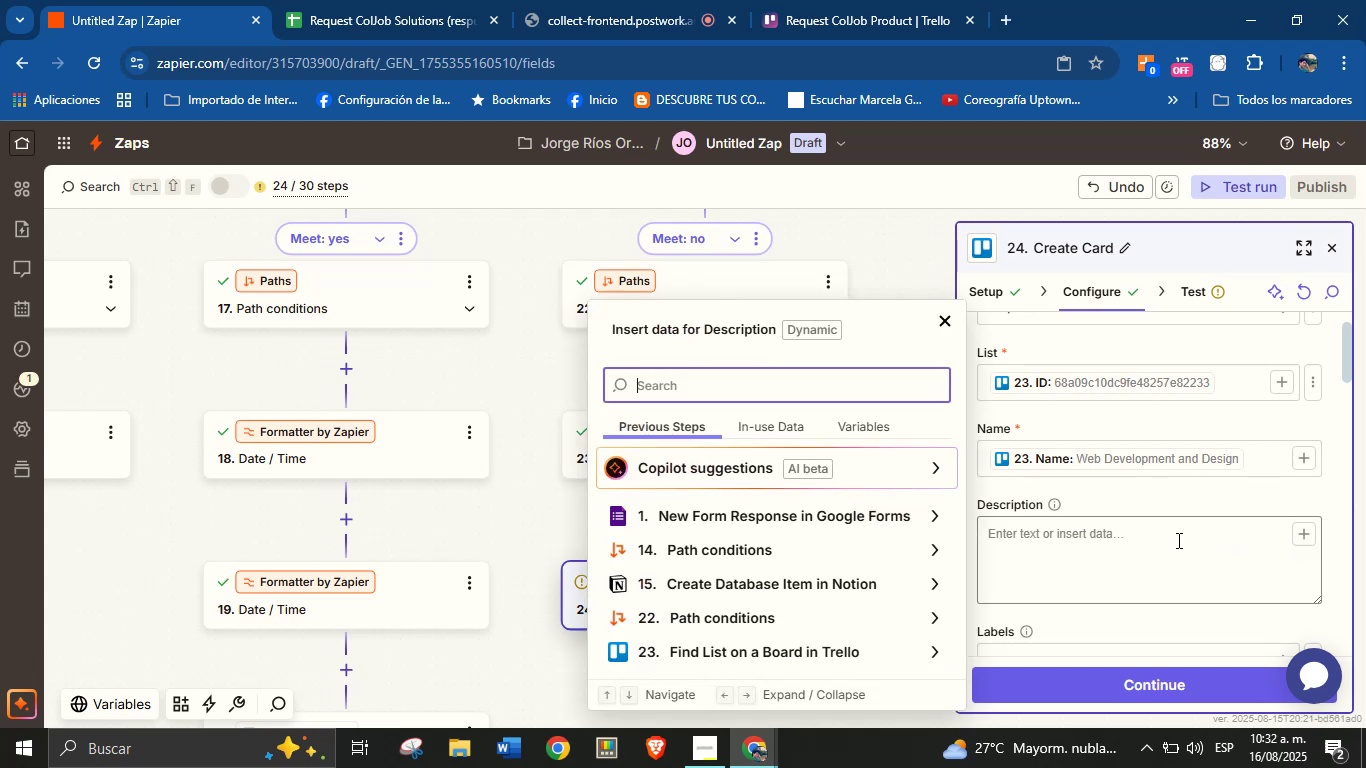 
left_click([1176, 540])
 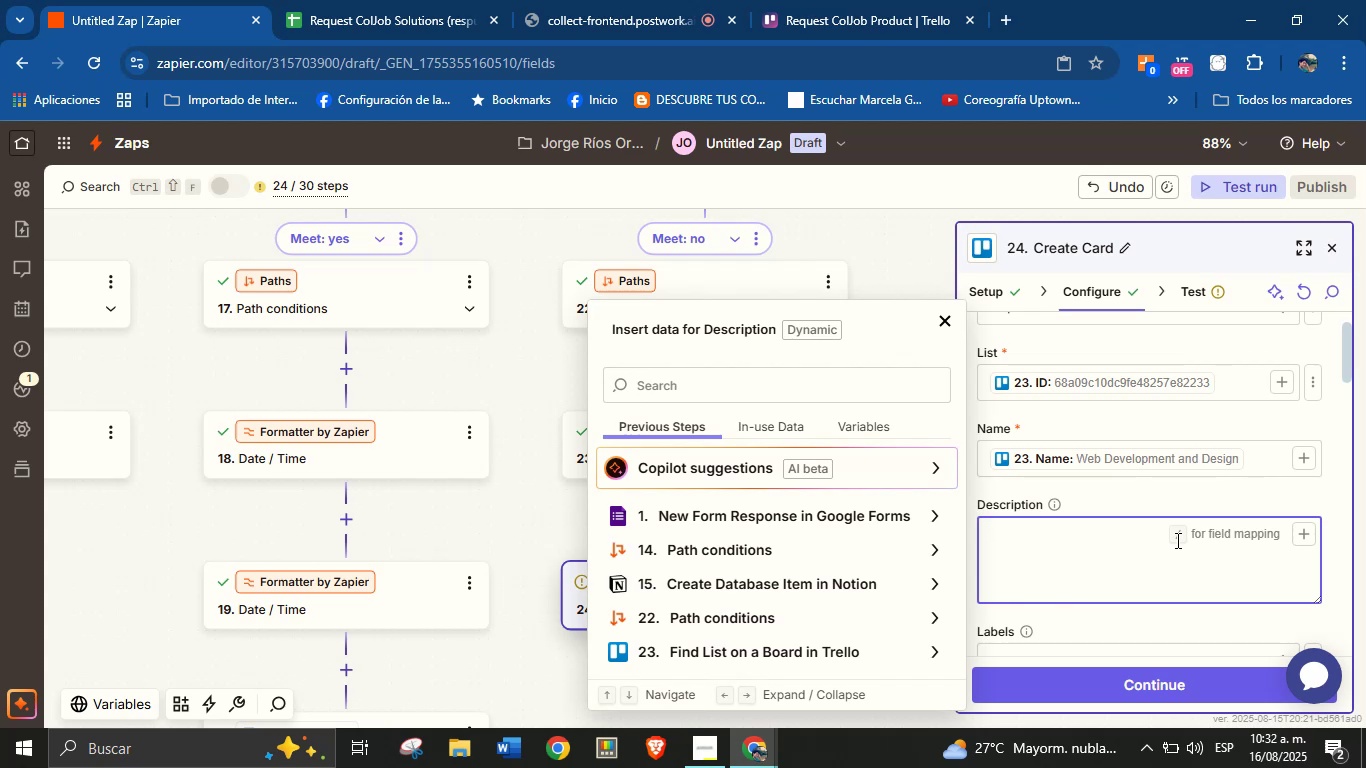 
type(Cliet[s name> )
 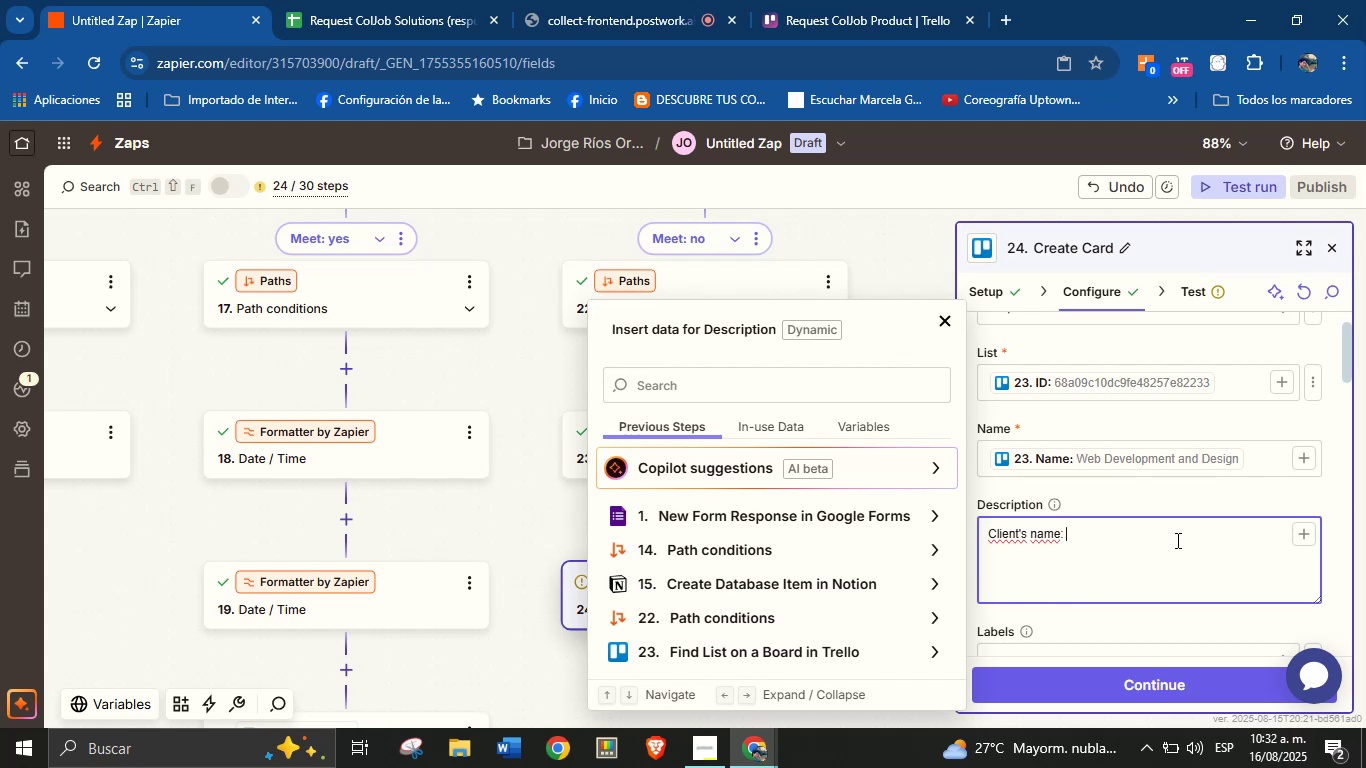 
left_click([843, 391])
 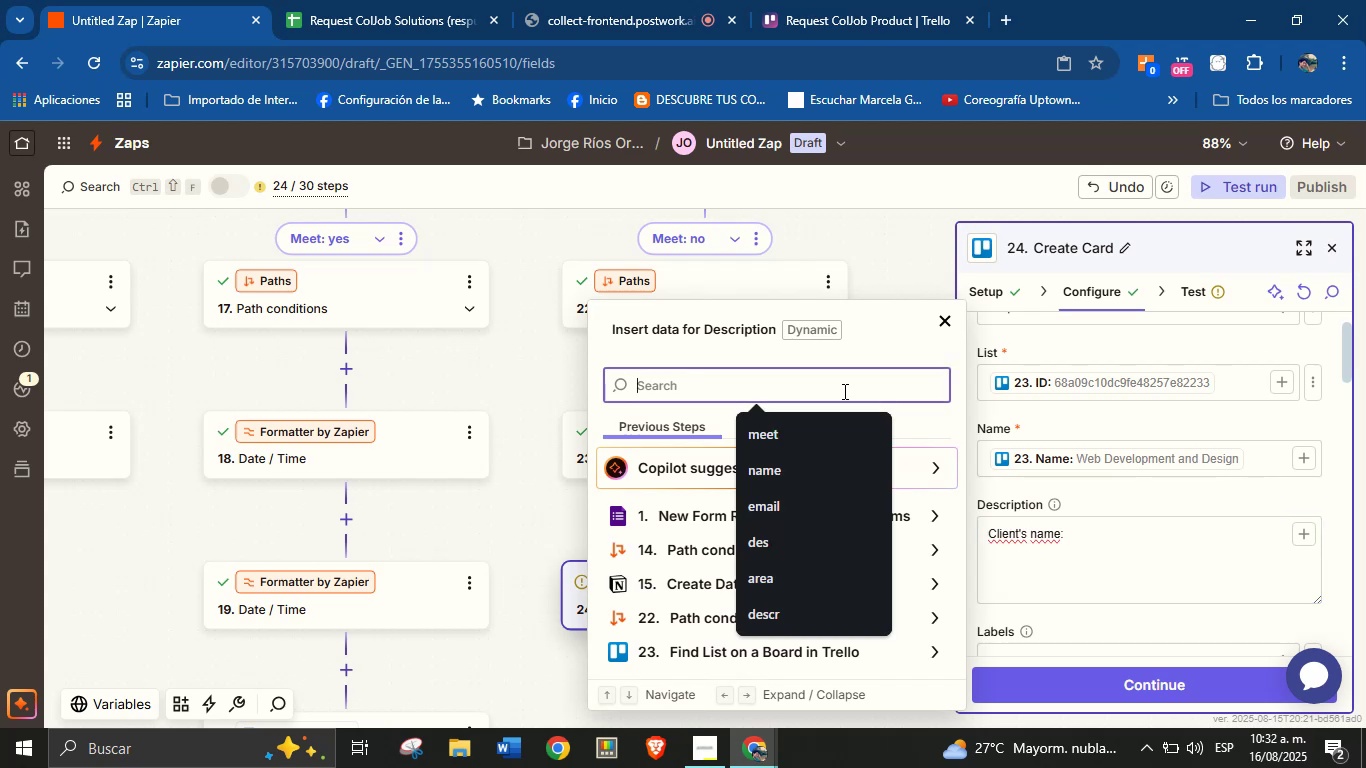 
type(name)
 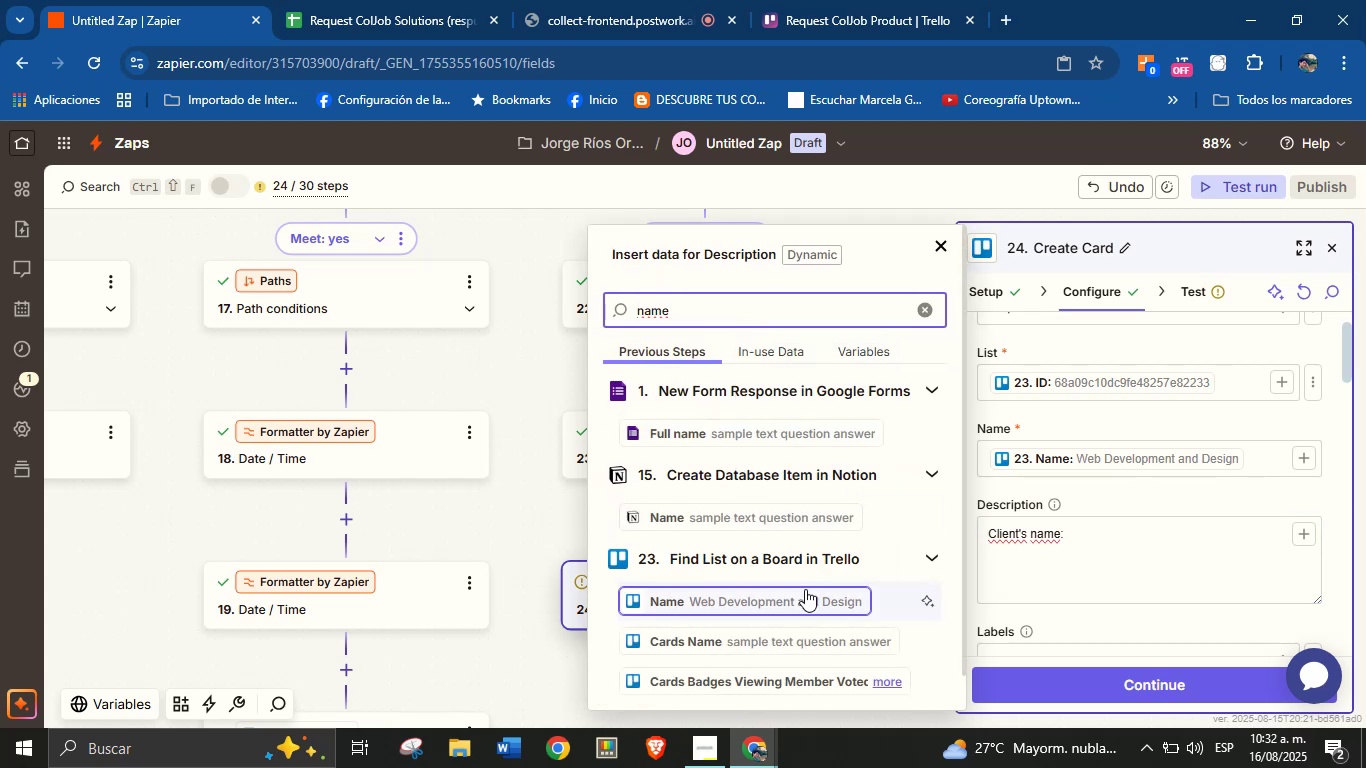 
left_click([799, 517])
 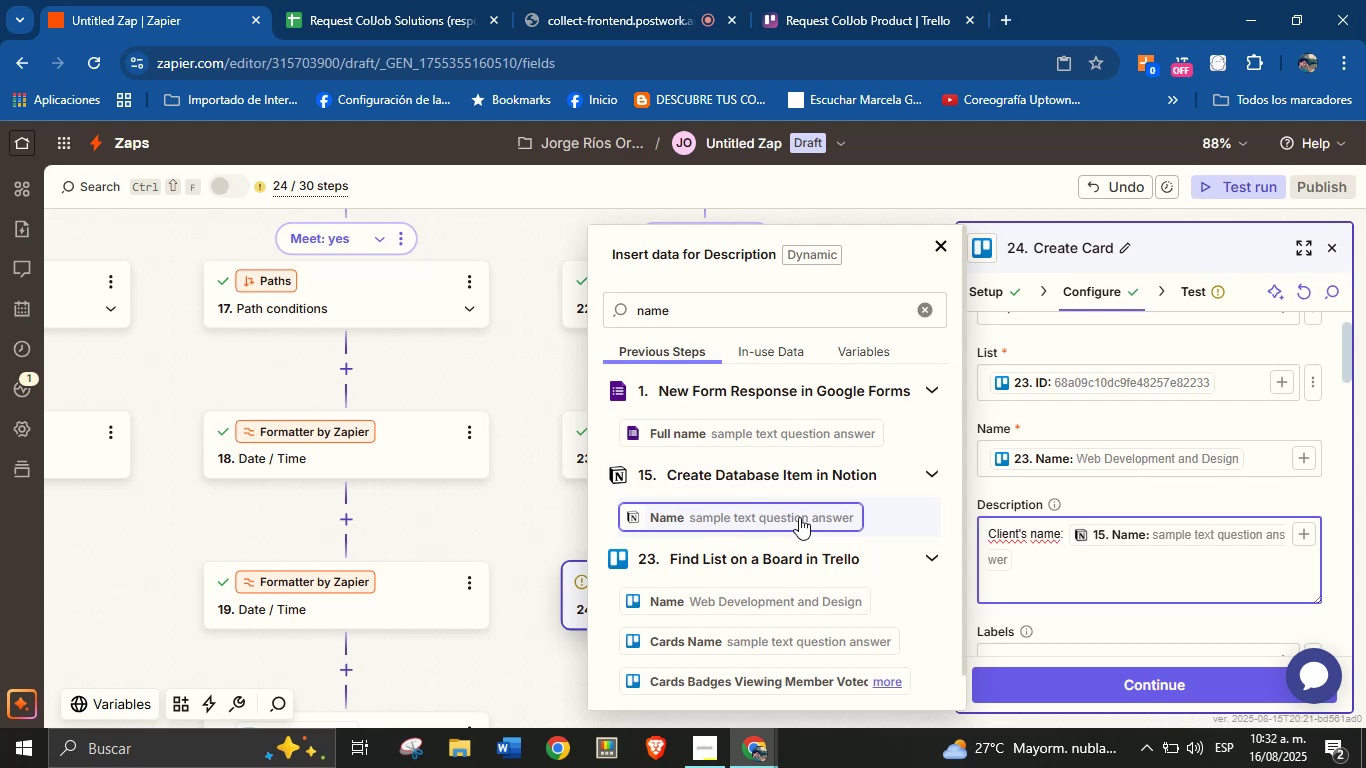 
key(Enter)
 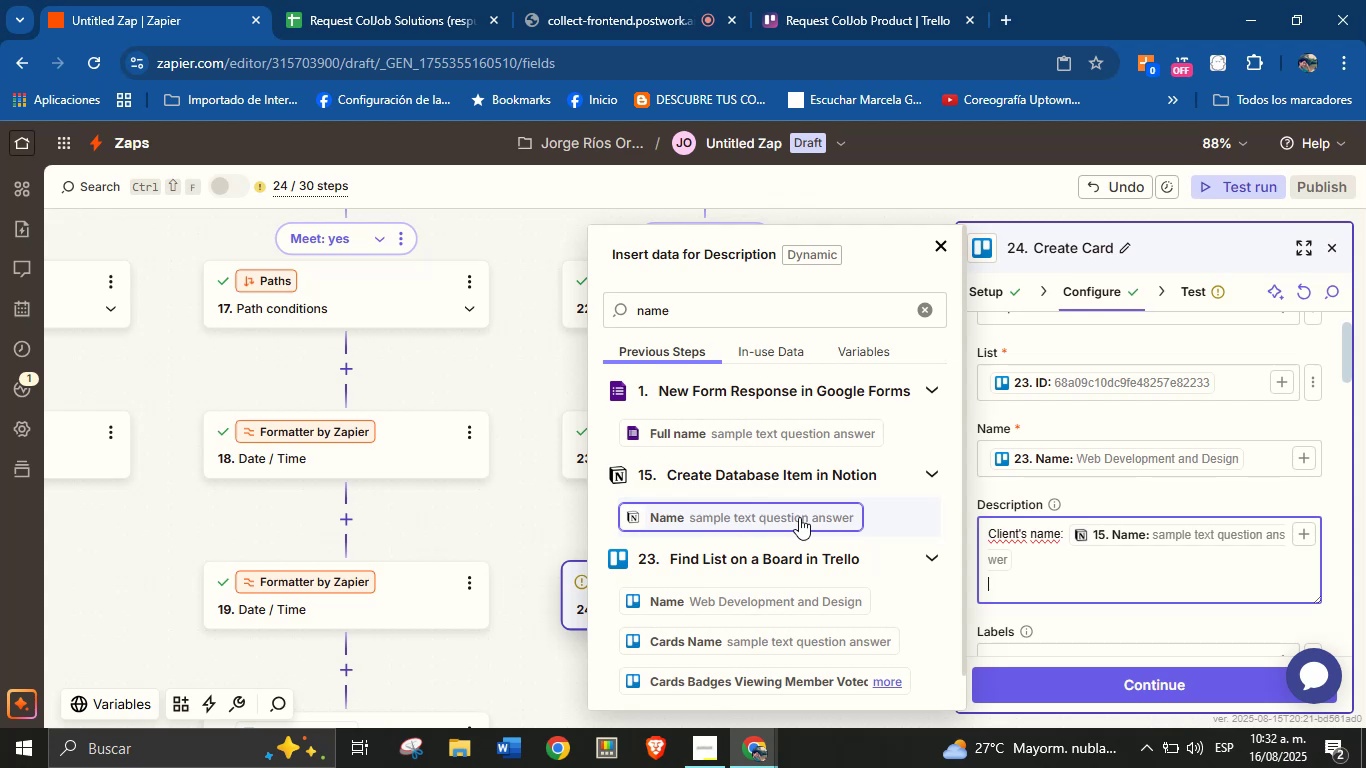 
type(Email> )
 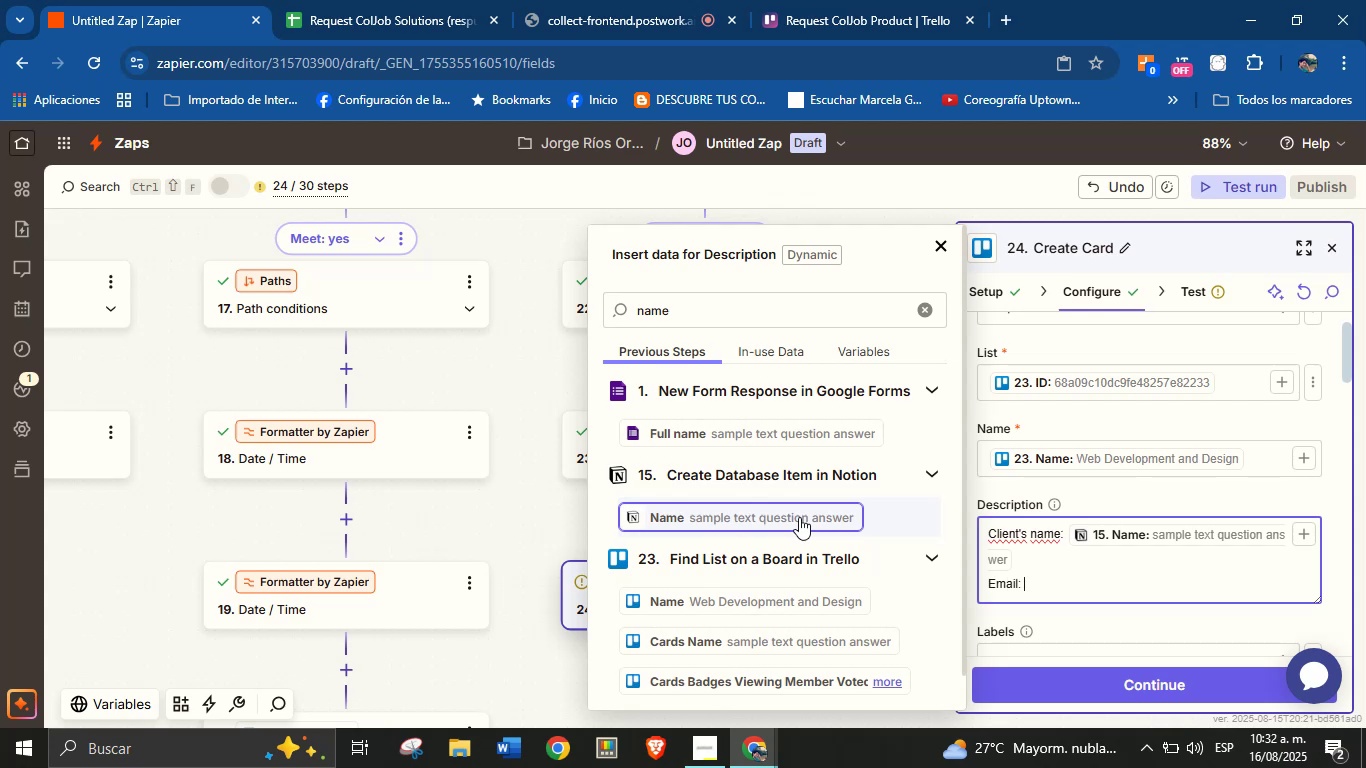 
double_click([785, 322])
 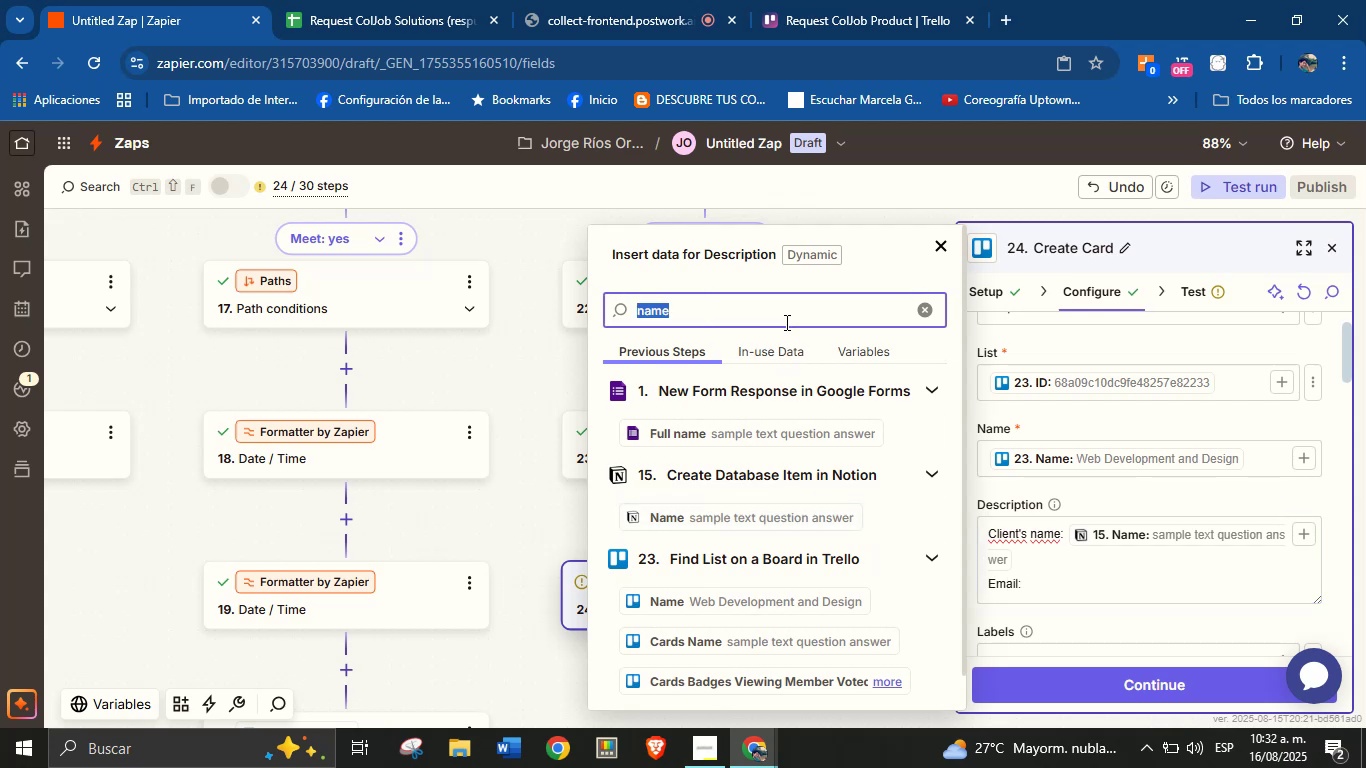 
type(email)
 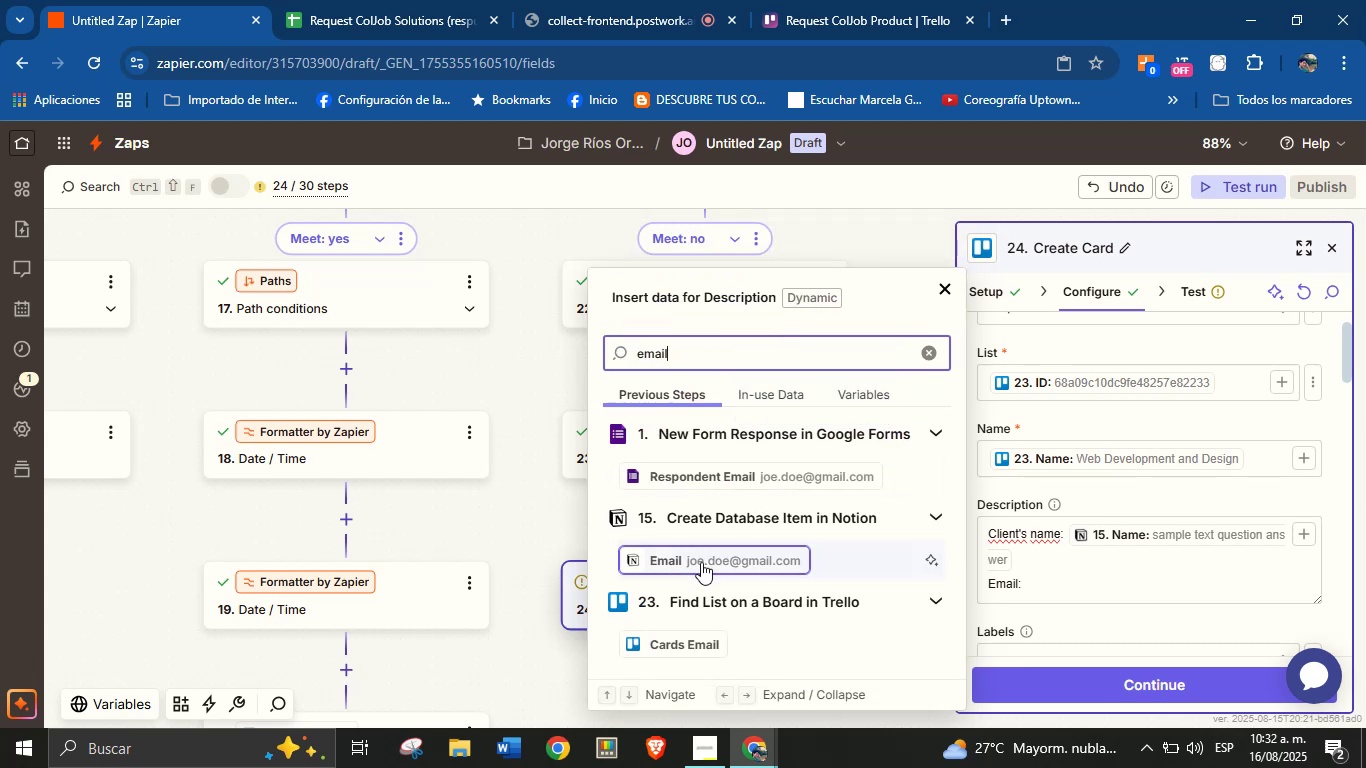 
left_click([703, 554])
 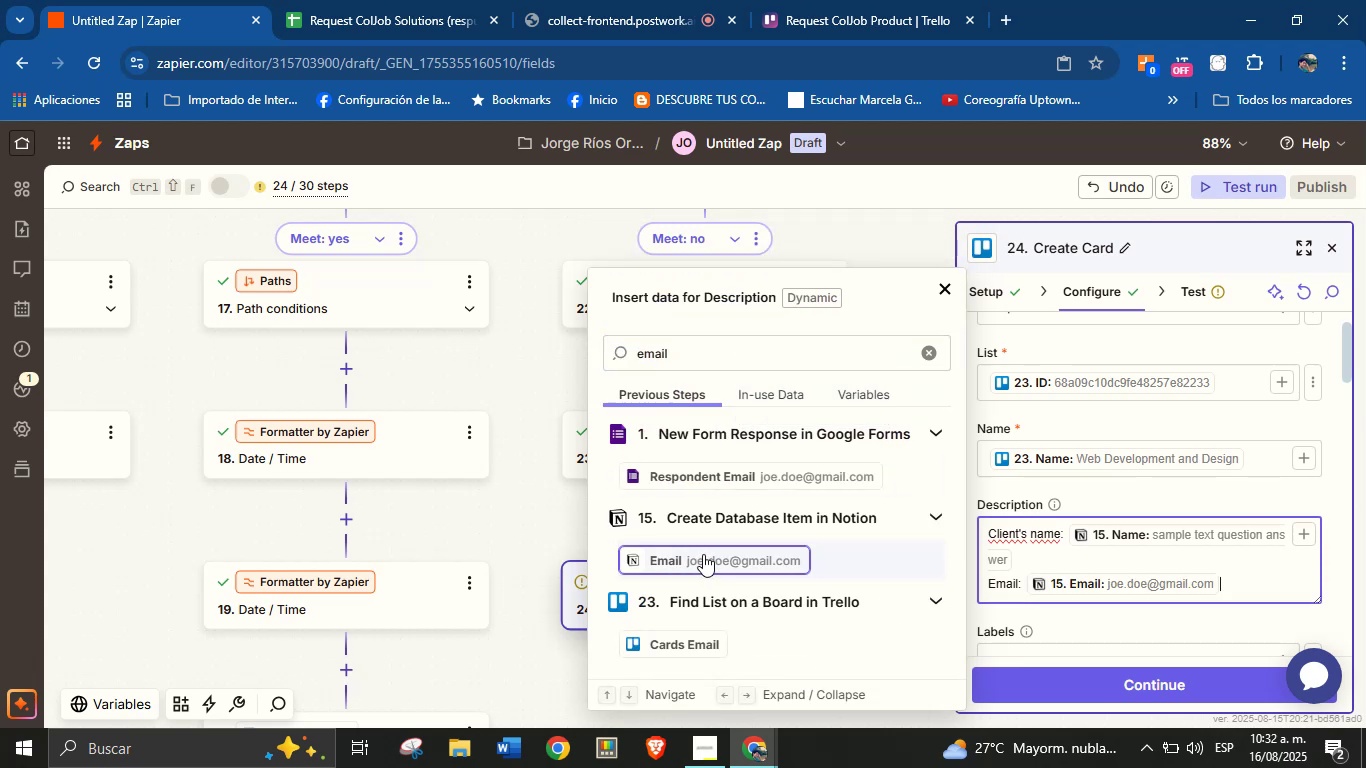 
key(Enter)
 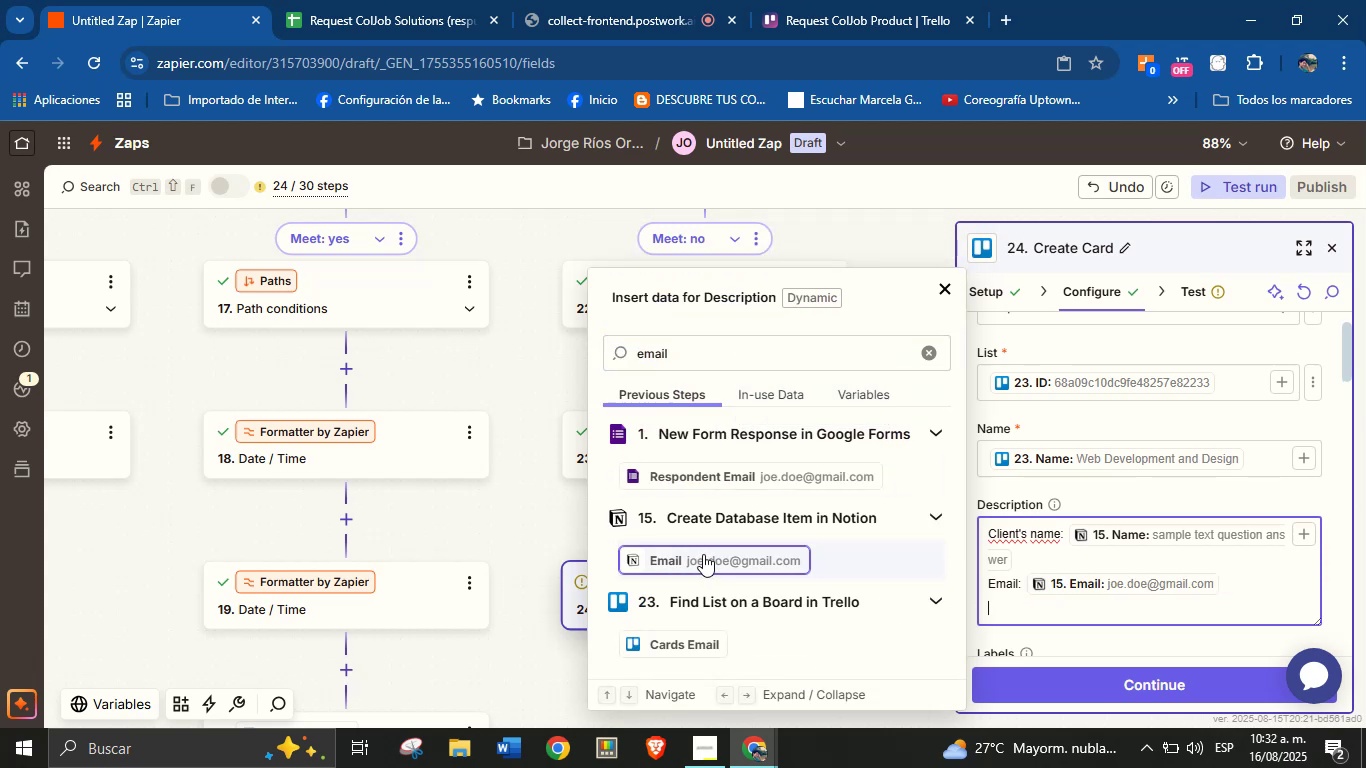 
type(Phone> )
 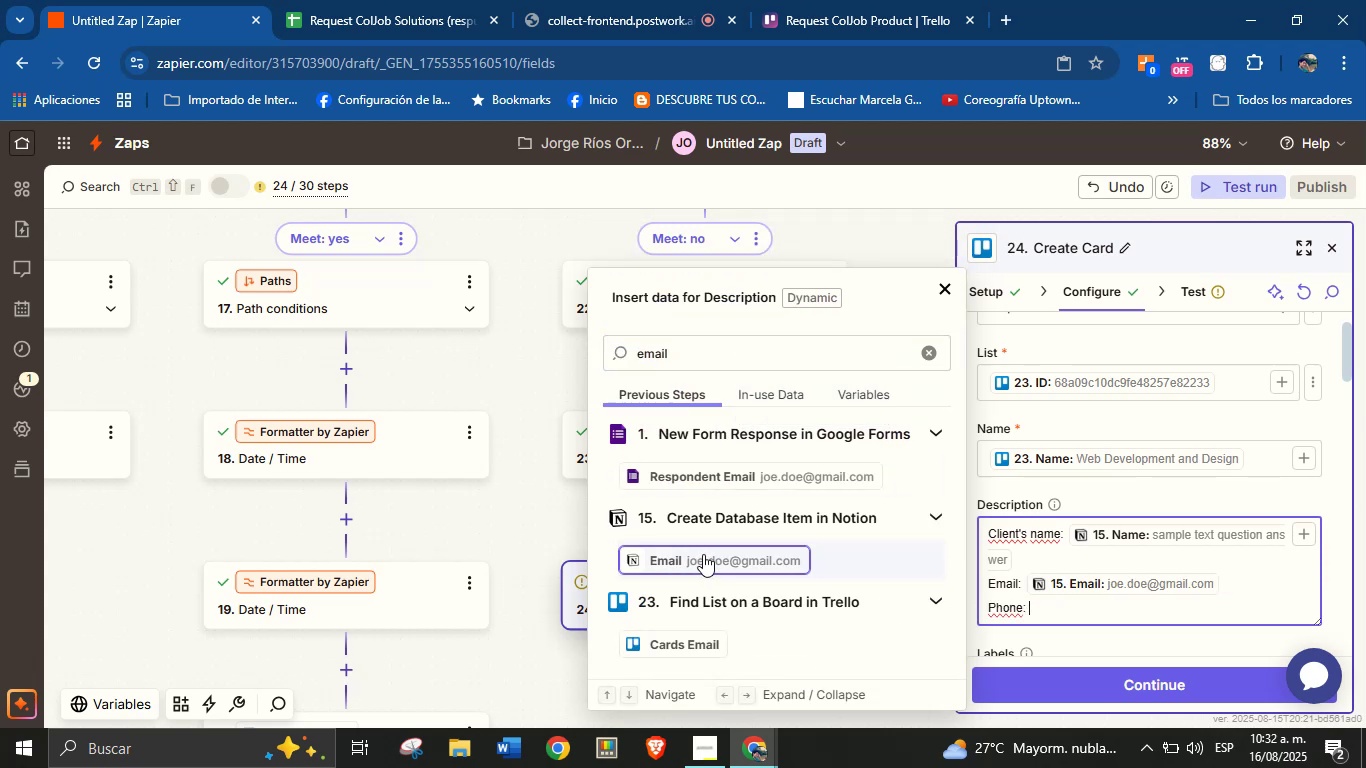 
double_click([729, 361])
 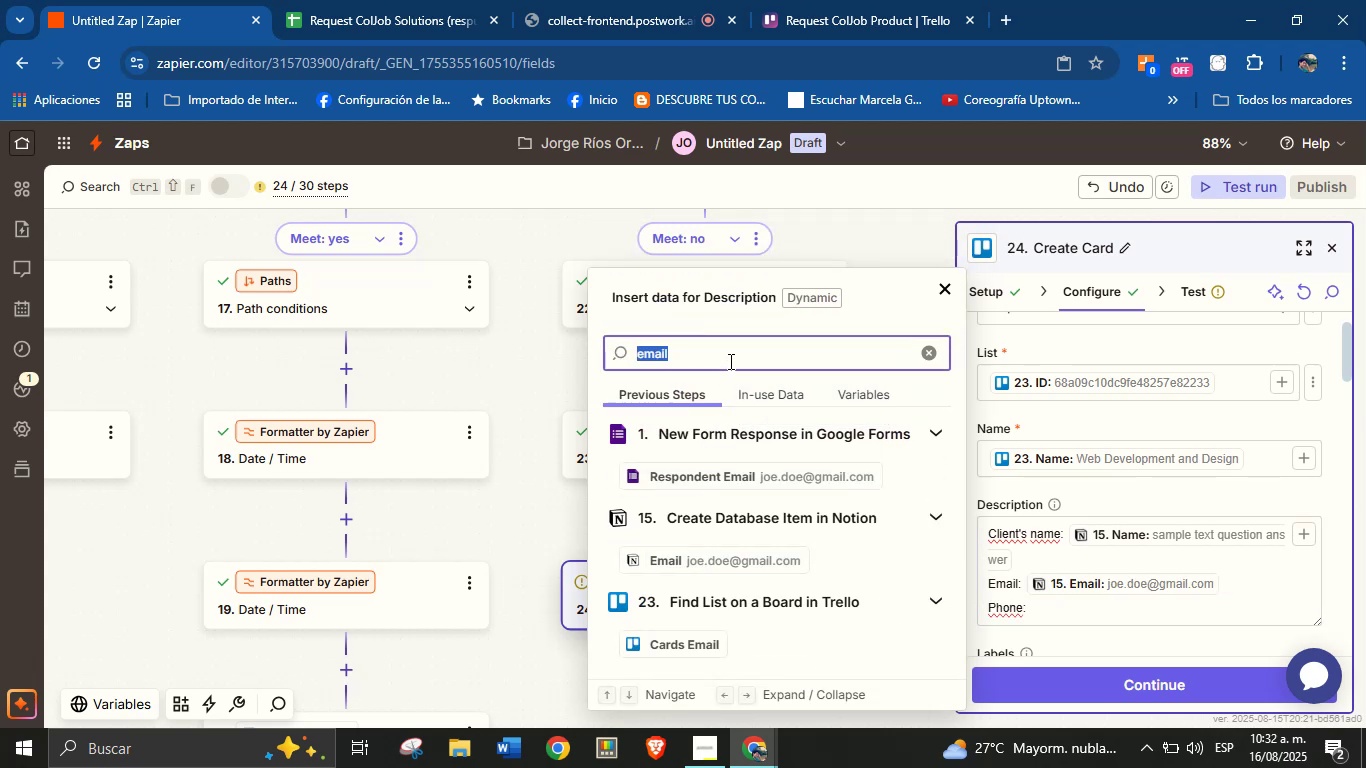 
type(phone)
 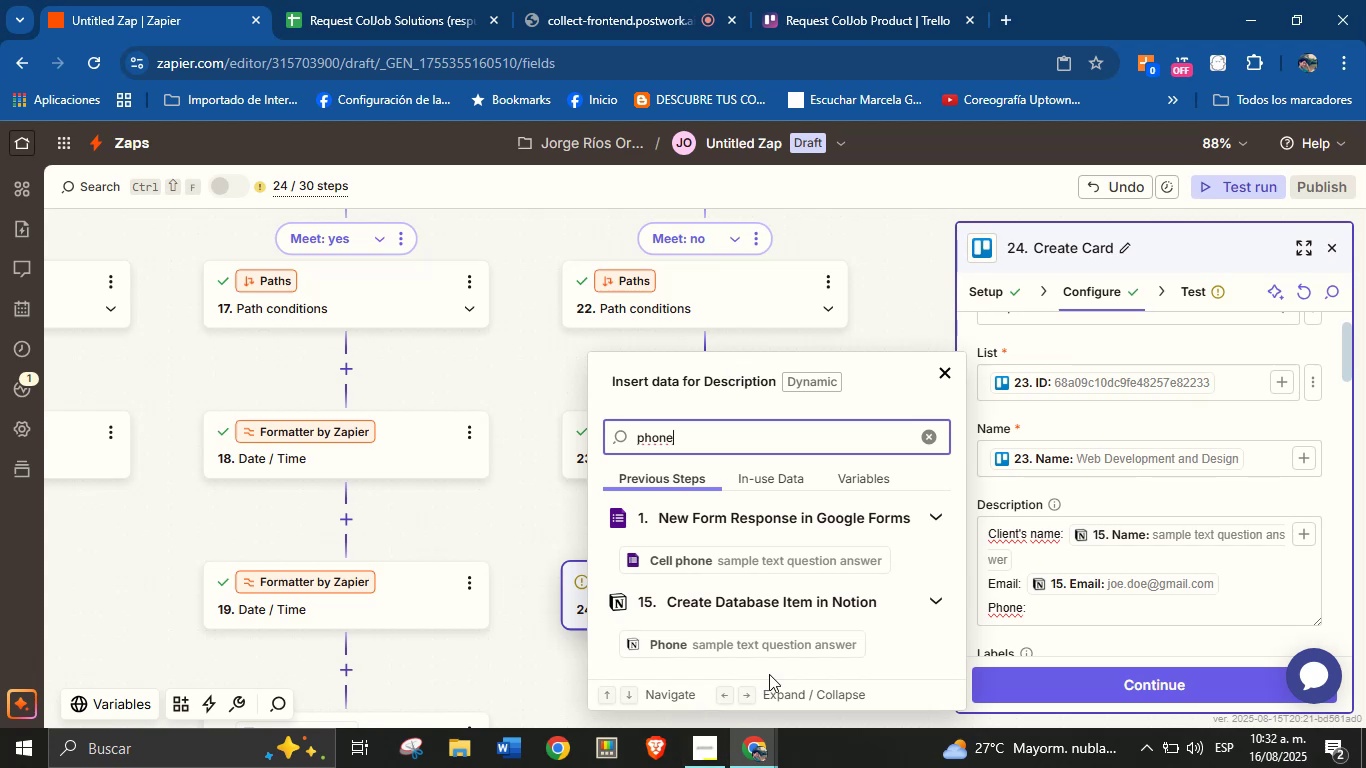 
left_click([778, 642])
 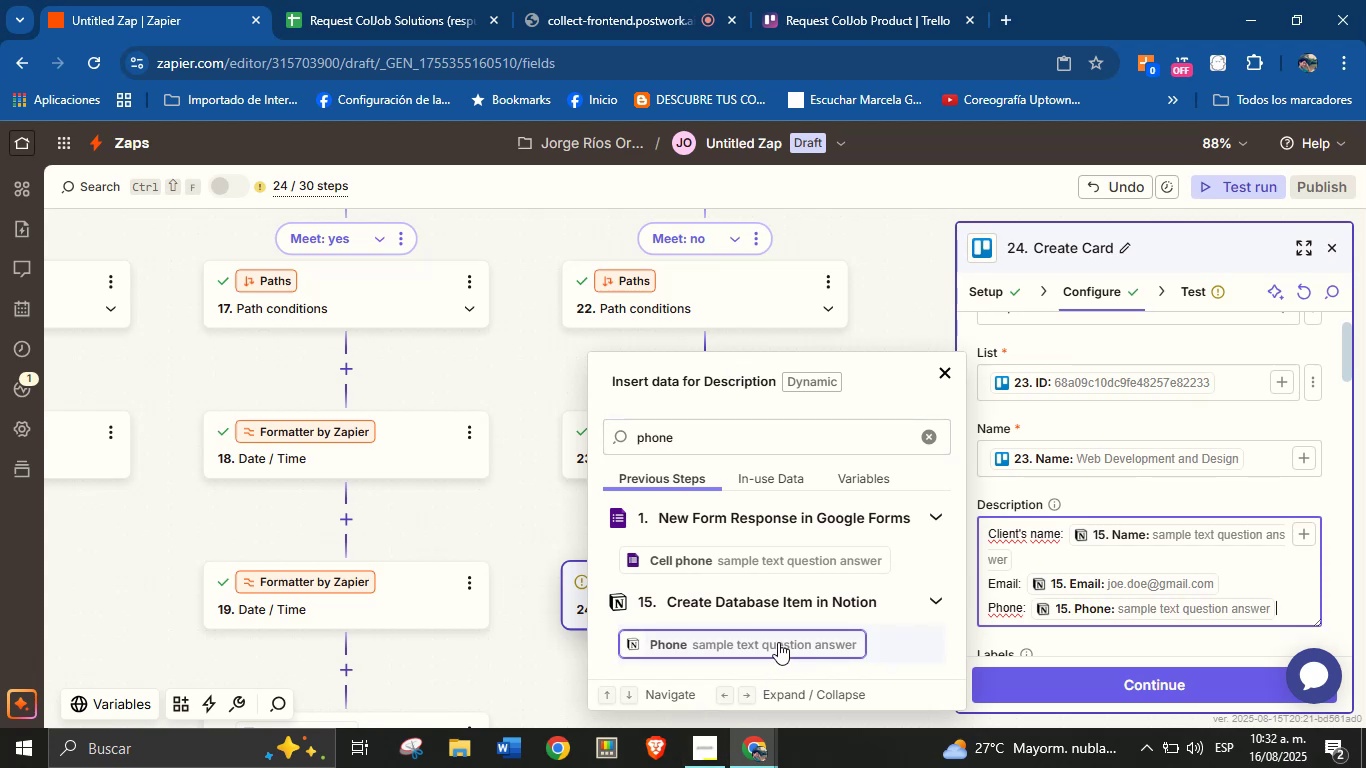 
key(Enter)
 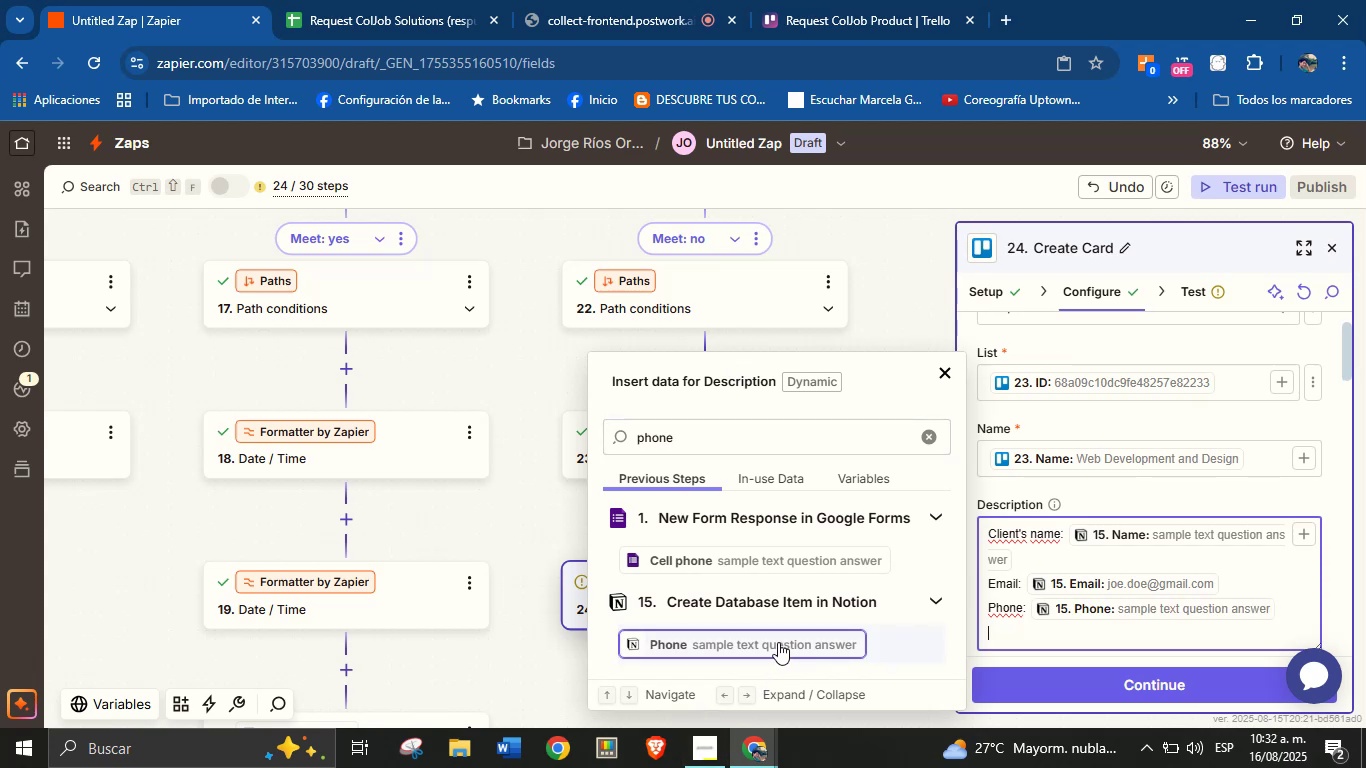 
wait(5.01)
 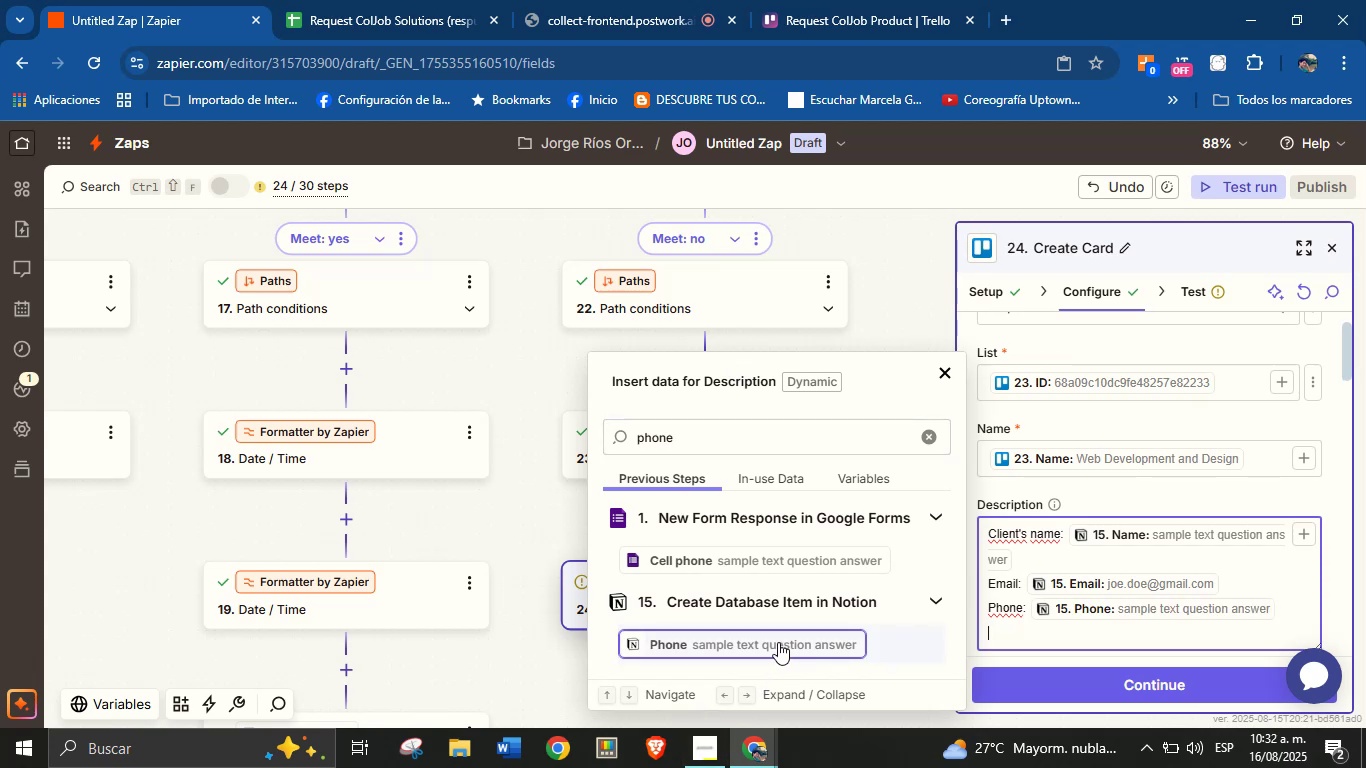 
type(Area> )
 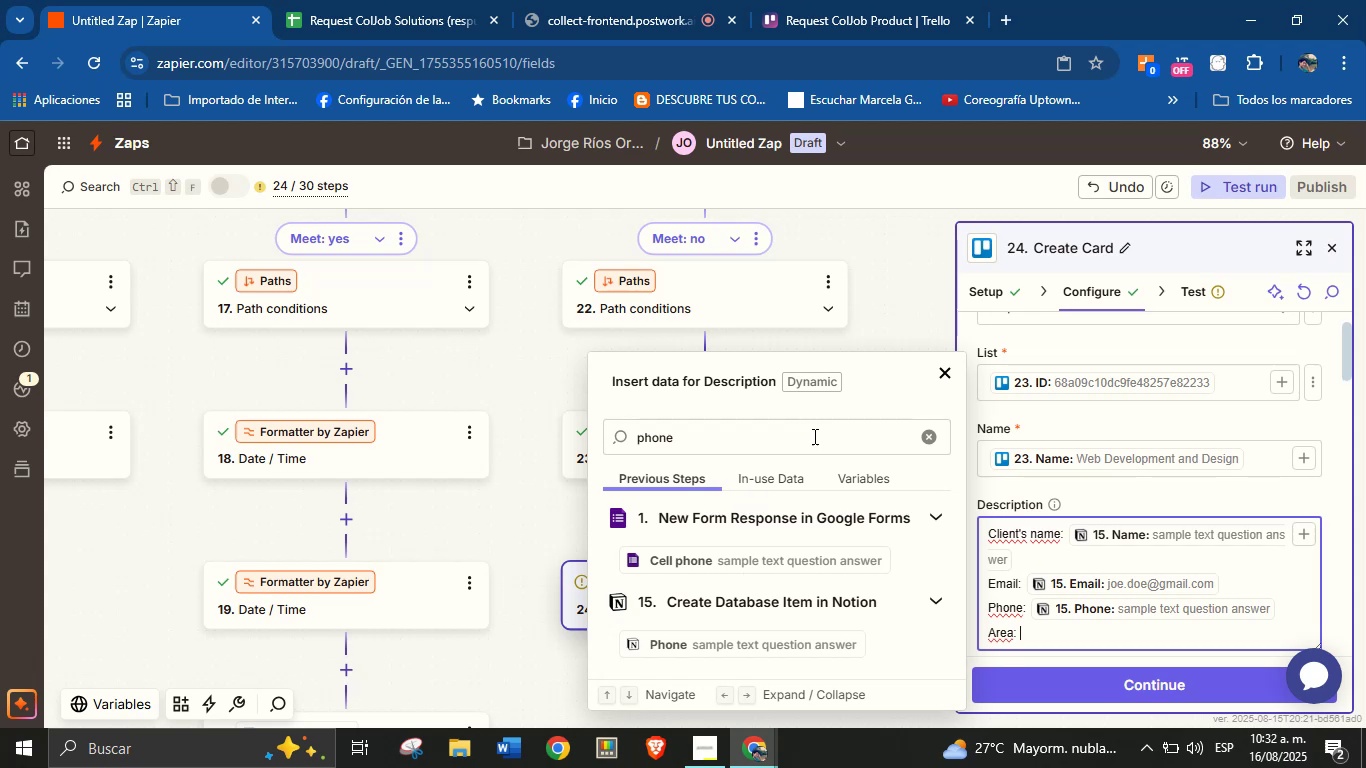 
left_click([922, 438])
 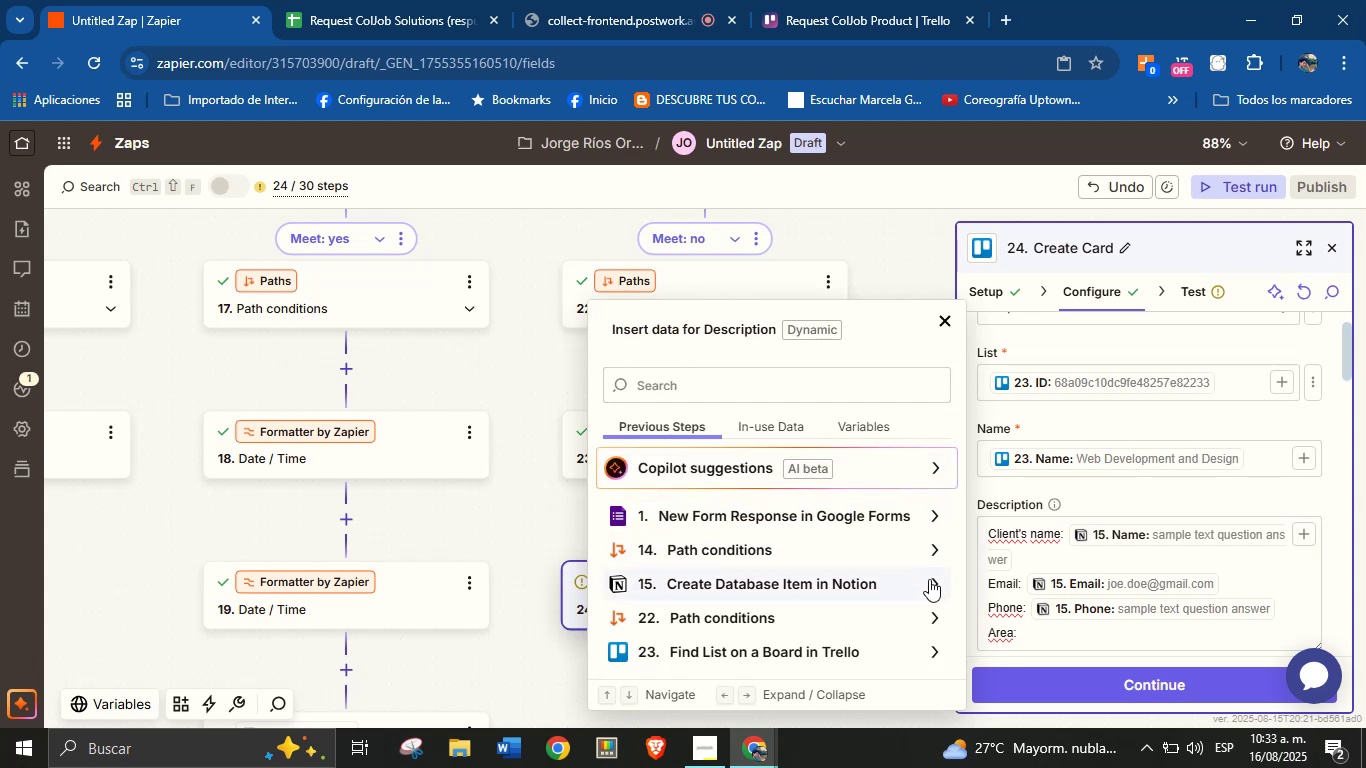 
left_click([930, 578])
 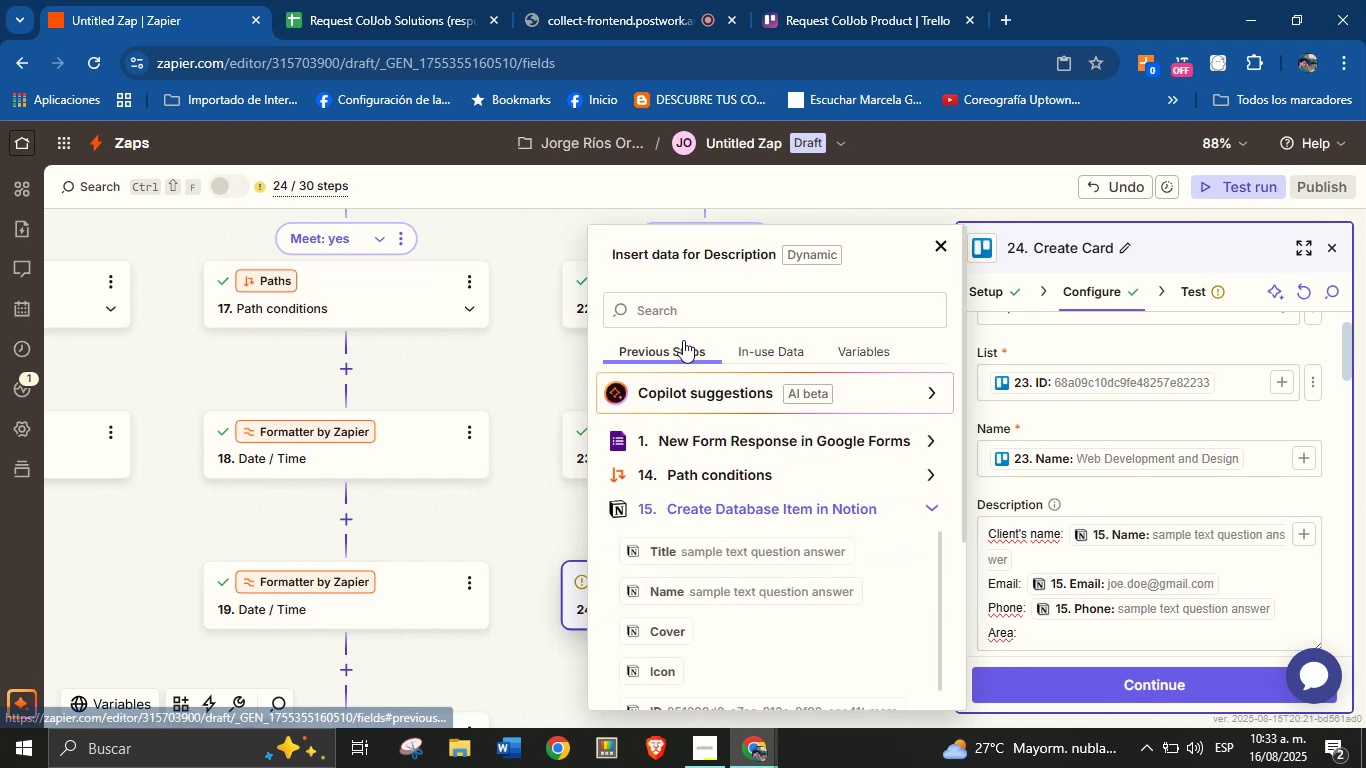 
left_click([688, 309])
 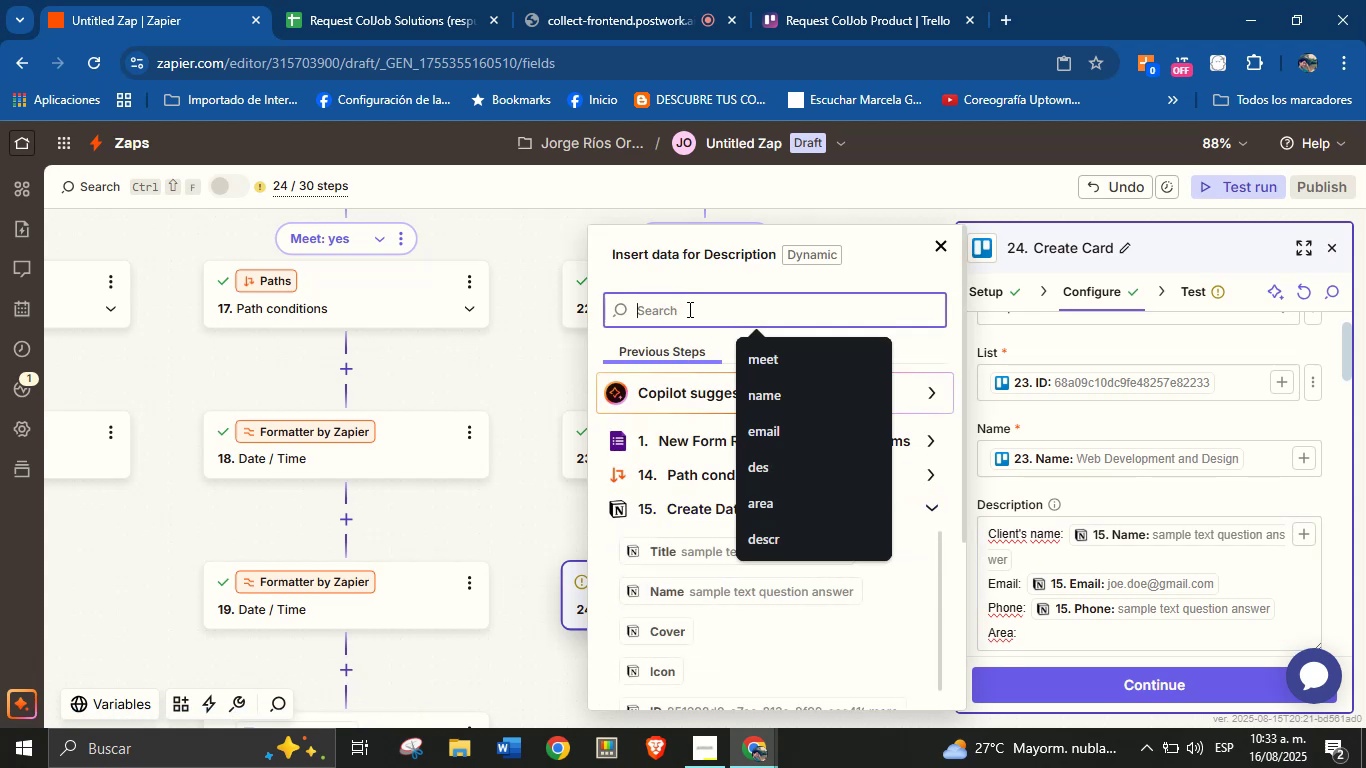 
type(are)
 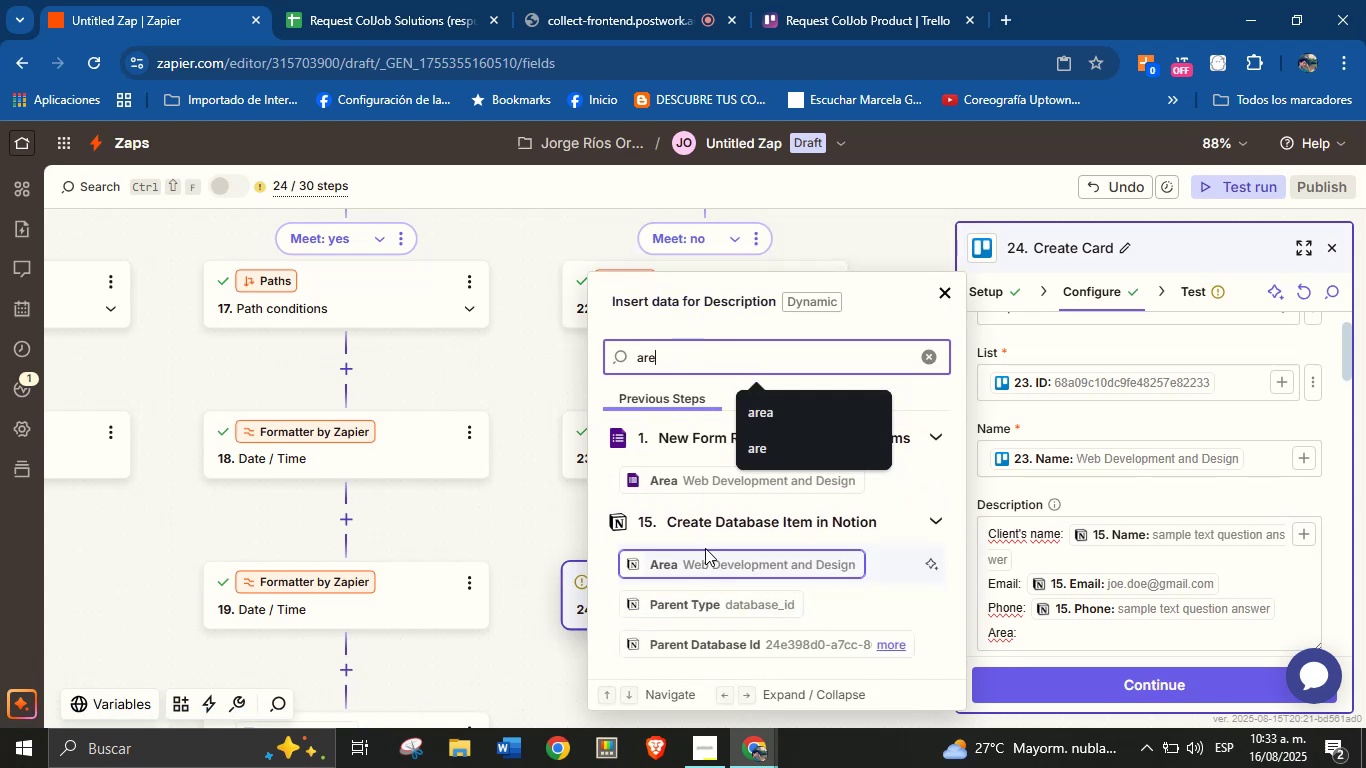 
left_click([706, 556])
 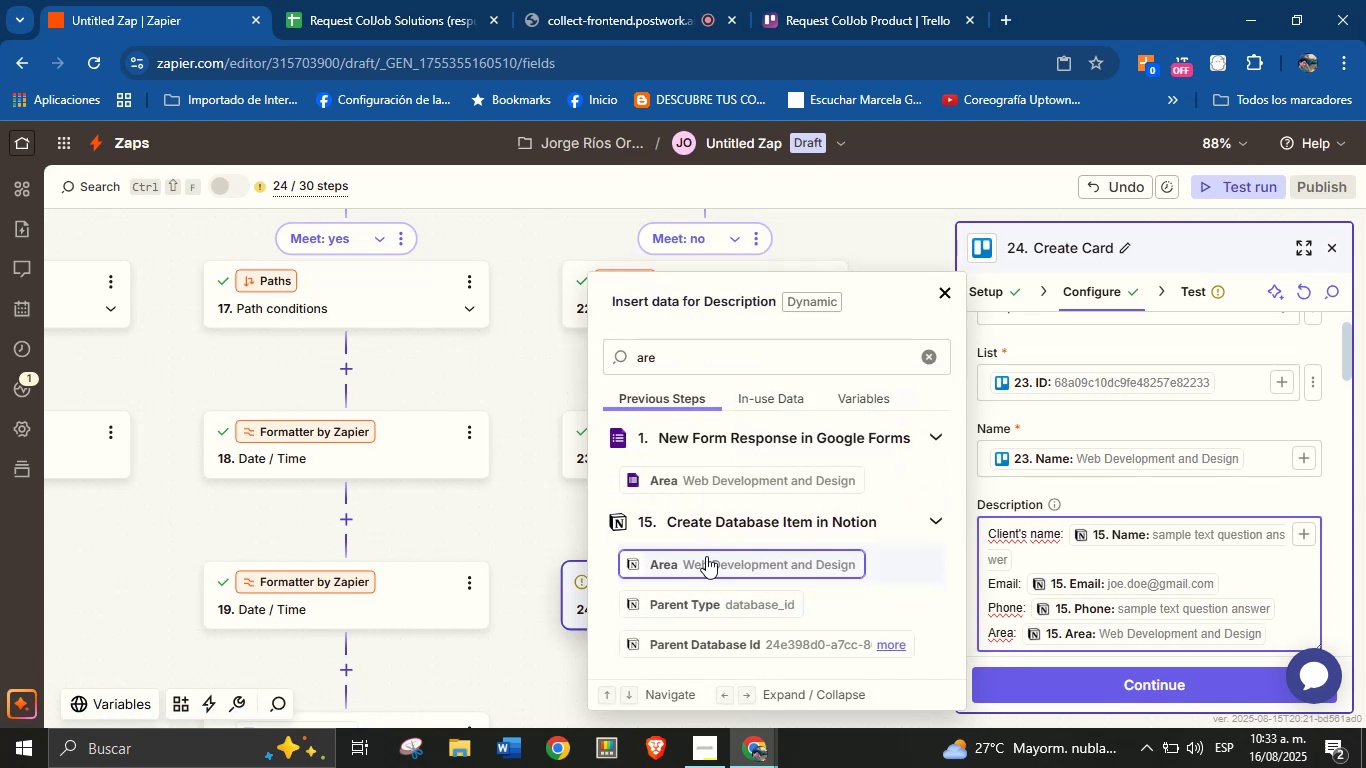 
key(Enter)
 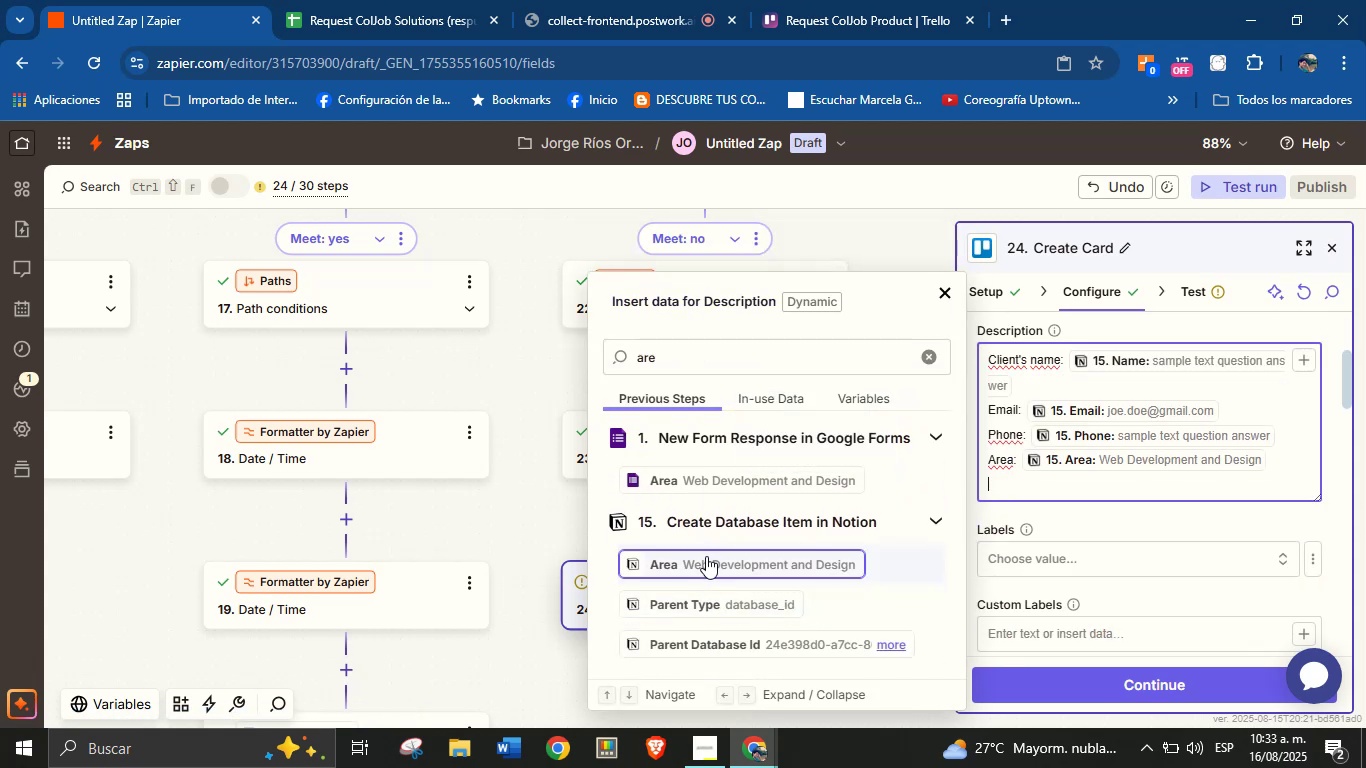 
type(Description> )
 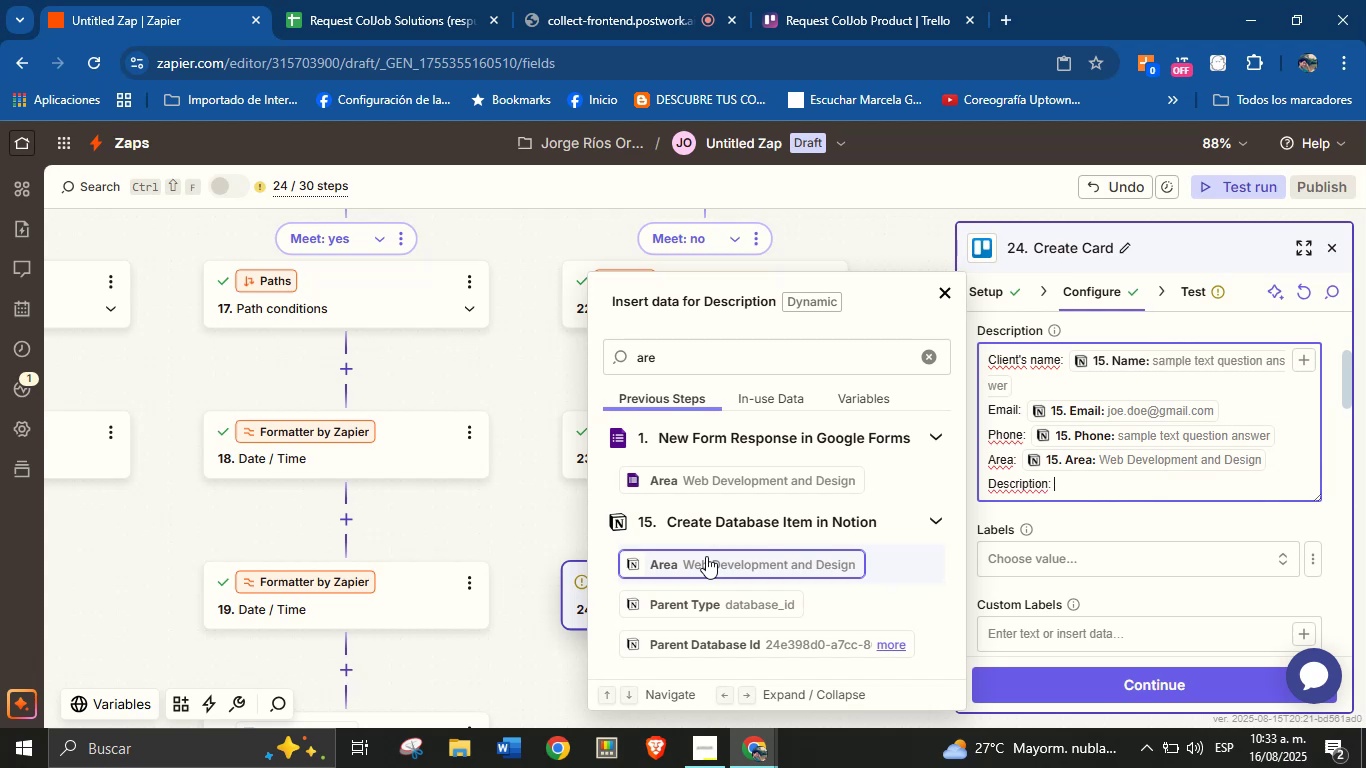 
left_click_drag(start_coordinate=[698, 355], to_coordinate=[695, 361])
 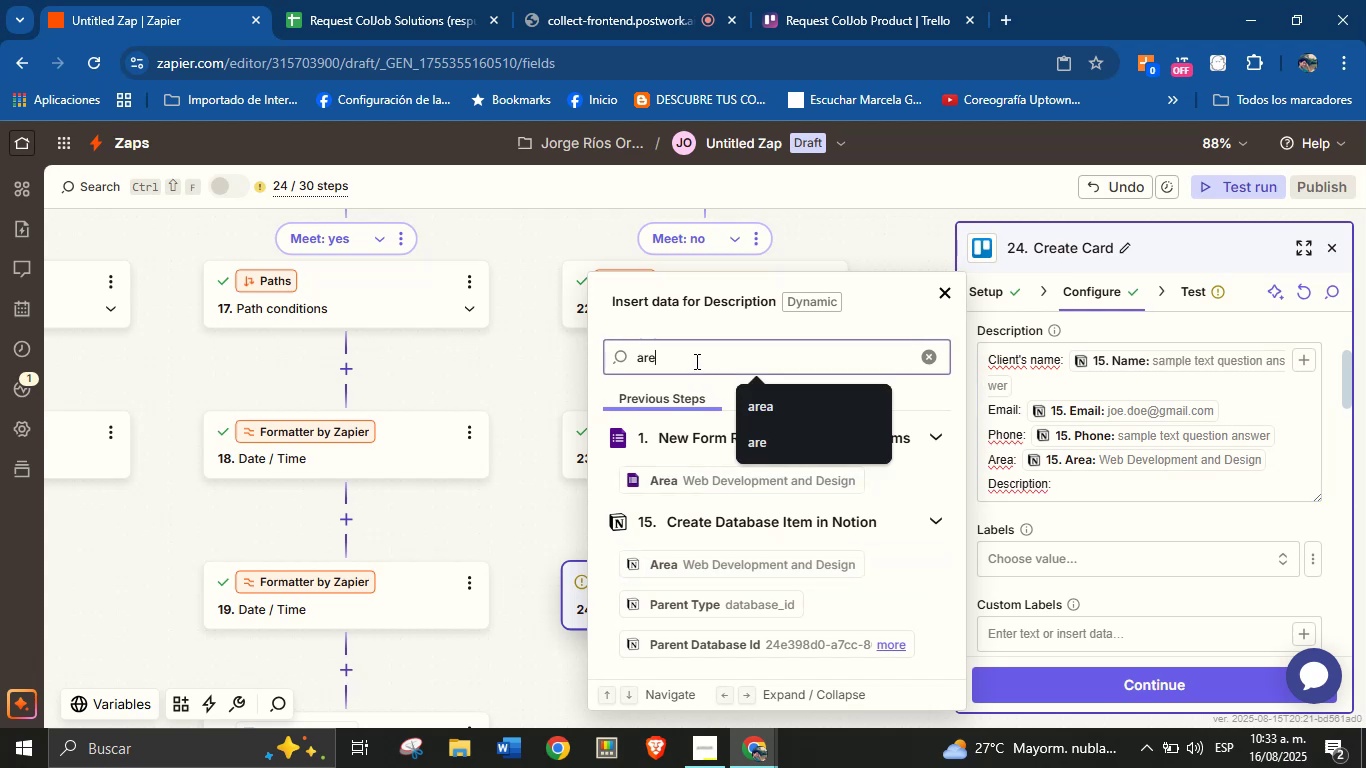 
double_click([695, 361])
 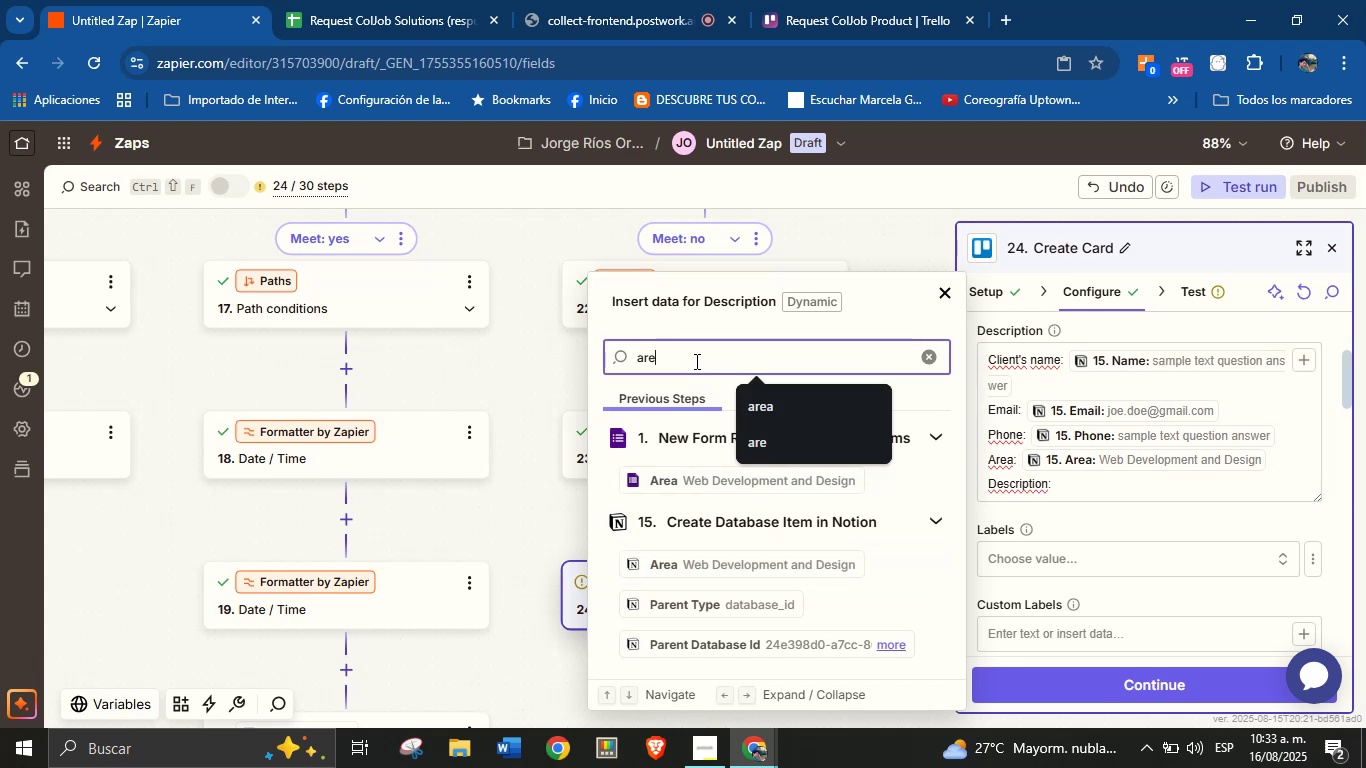 
triple_click([695, 361])
 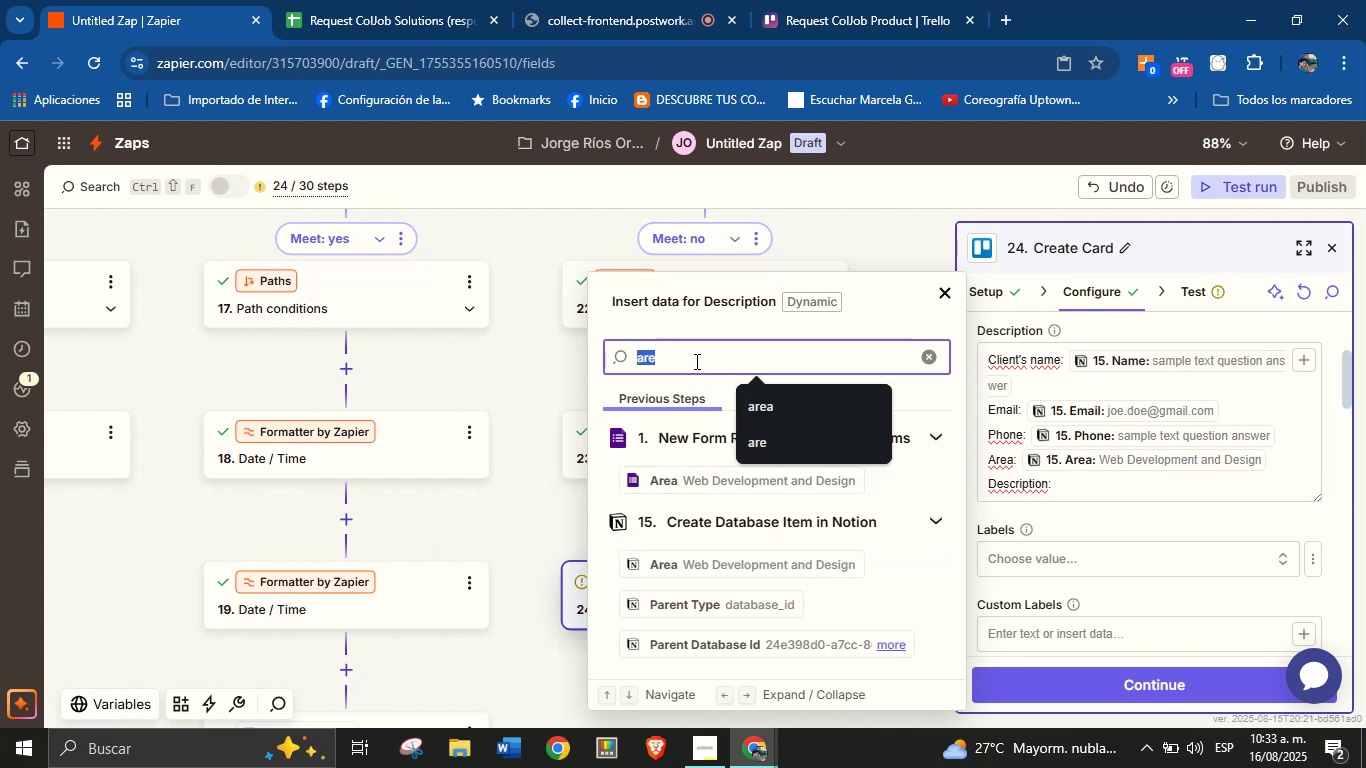 
type(descr)
 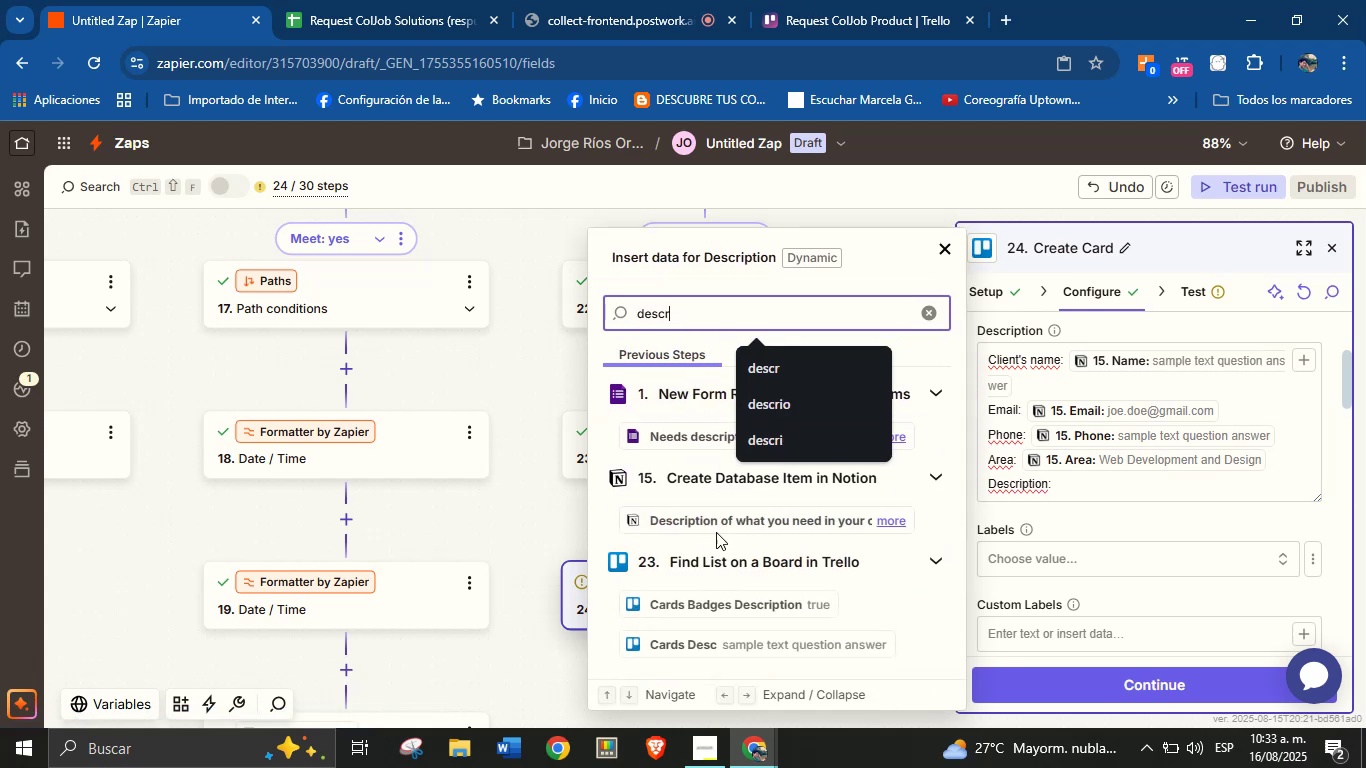 
left_click([713, 519])
 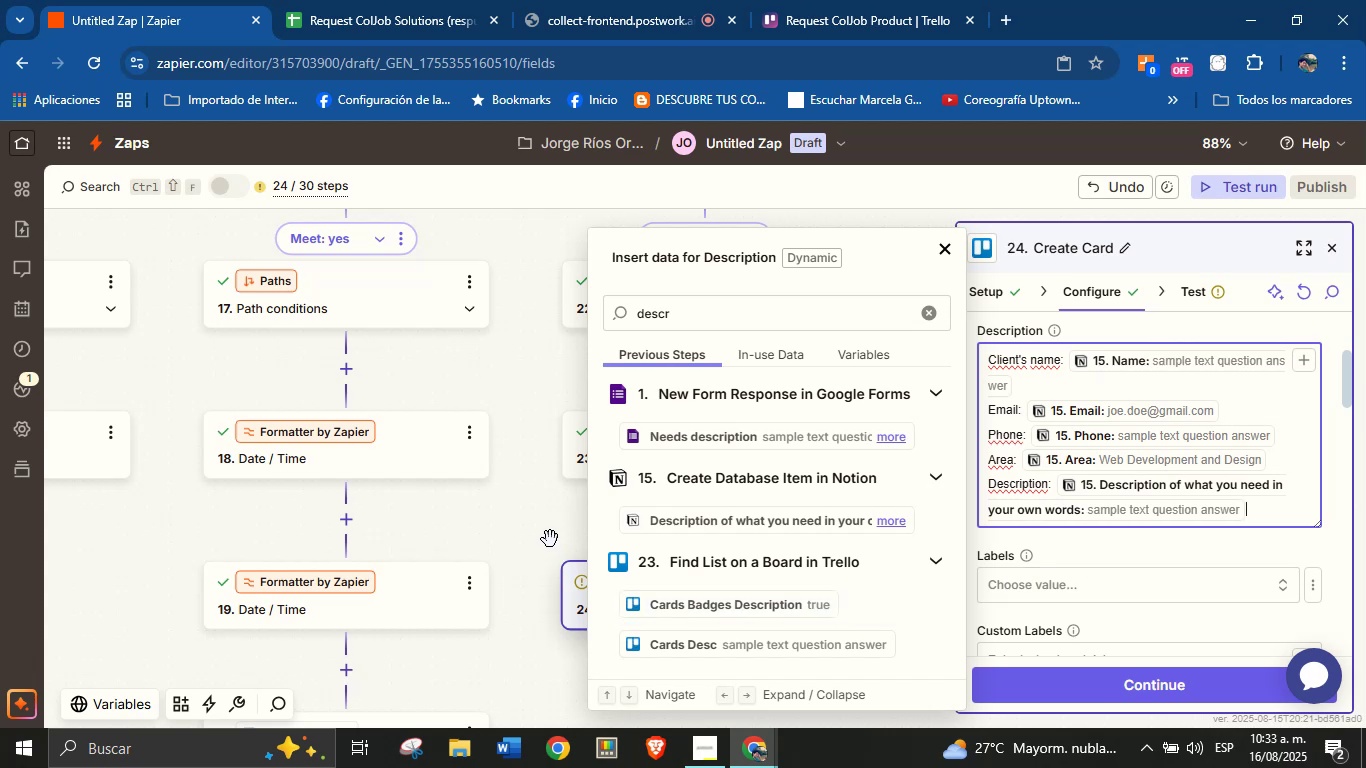 
key(Enter)
 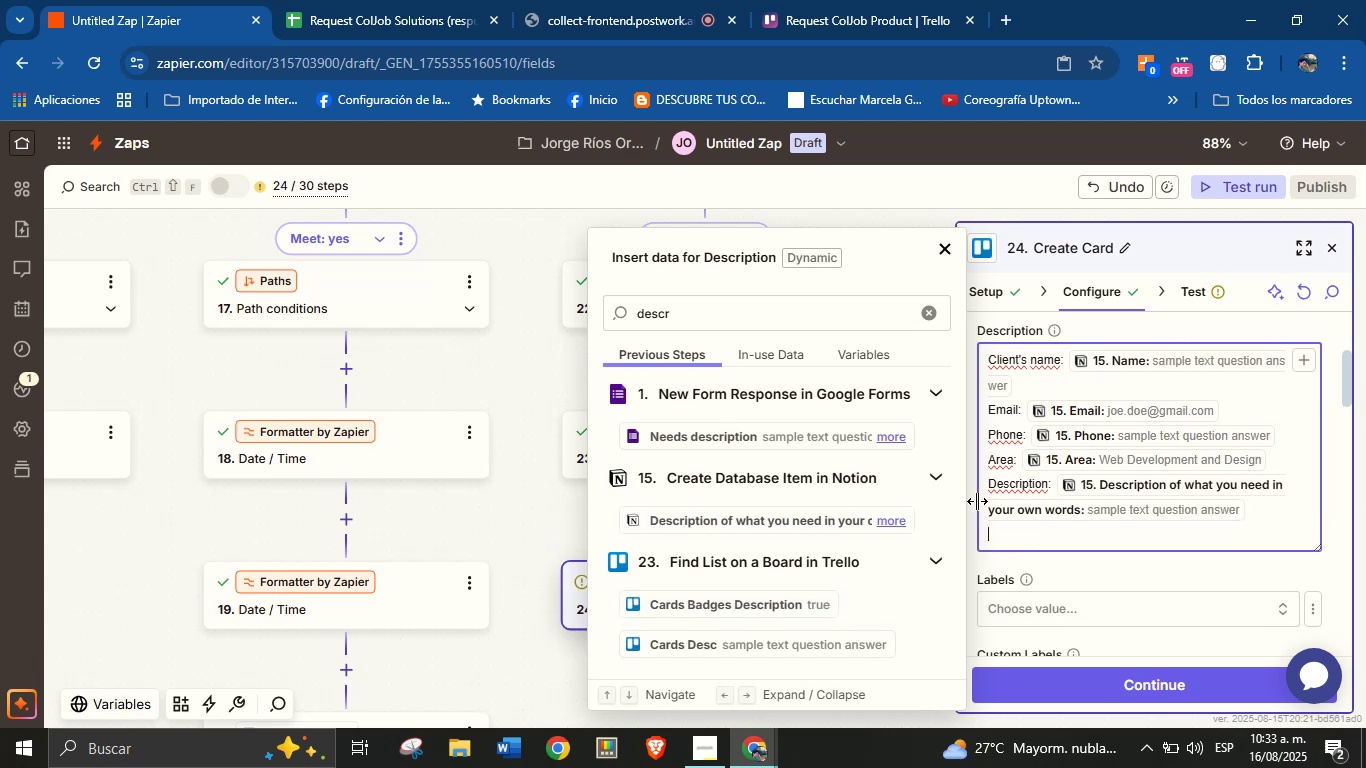 
key(CapsLock)
 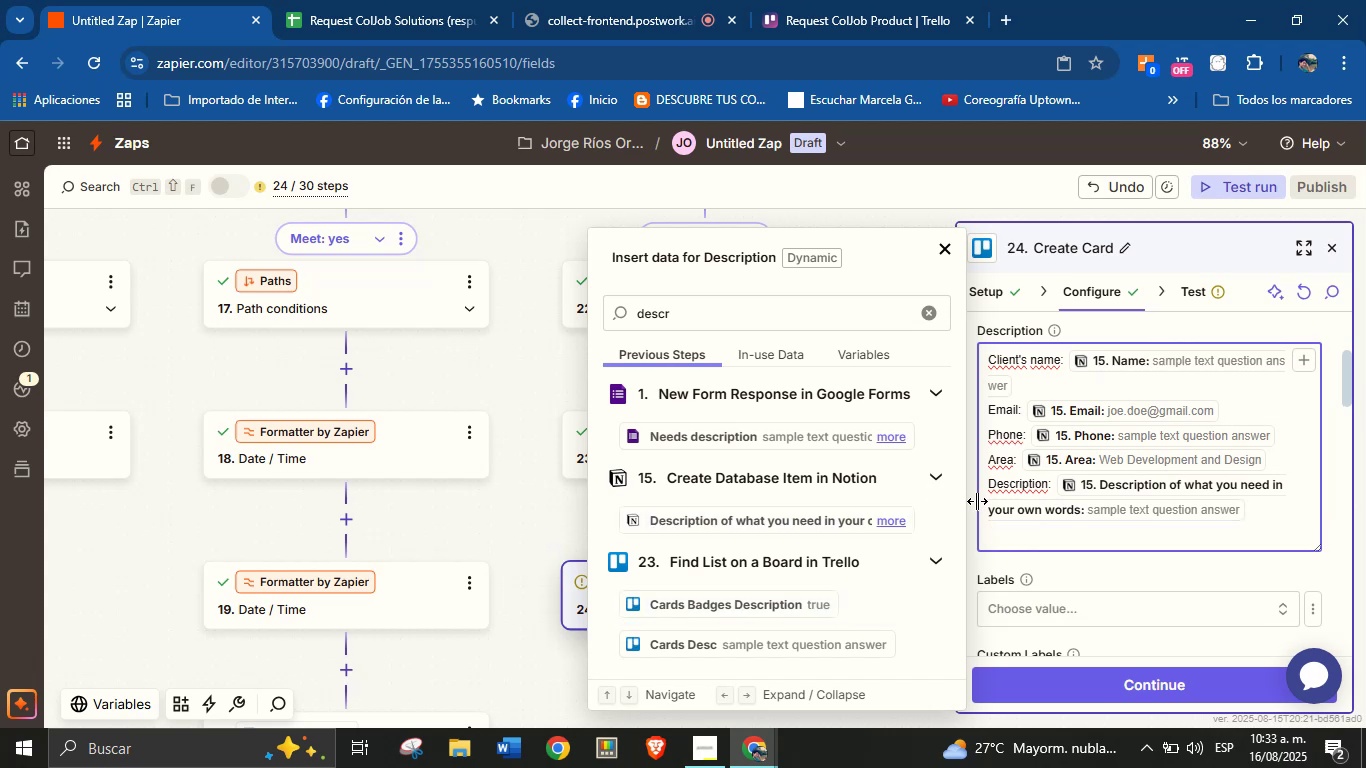 
key(E)
 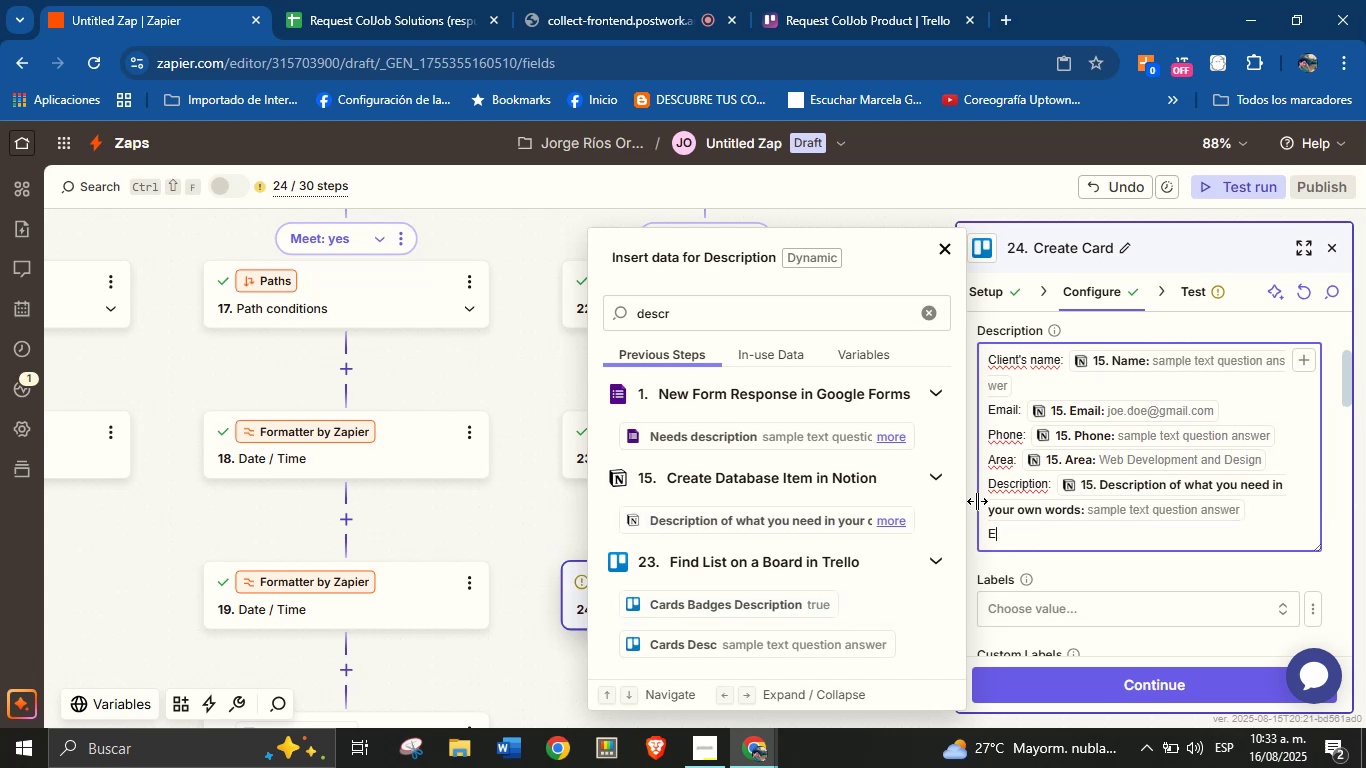 
key(CapsLock)
 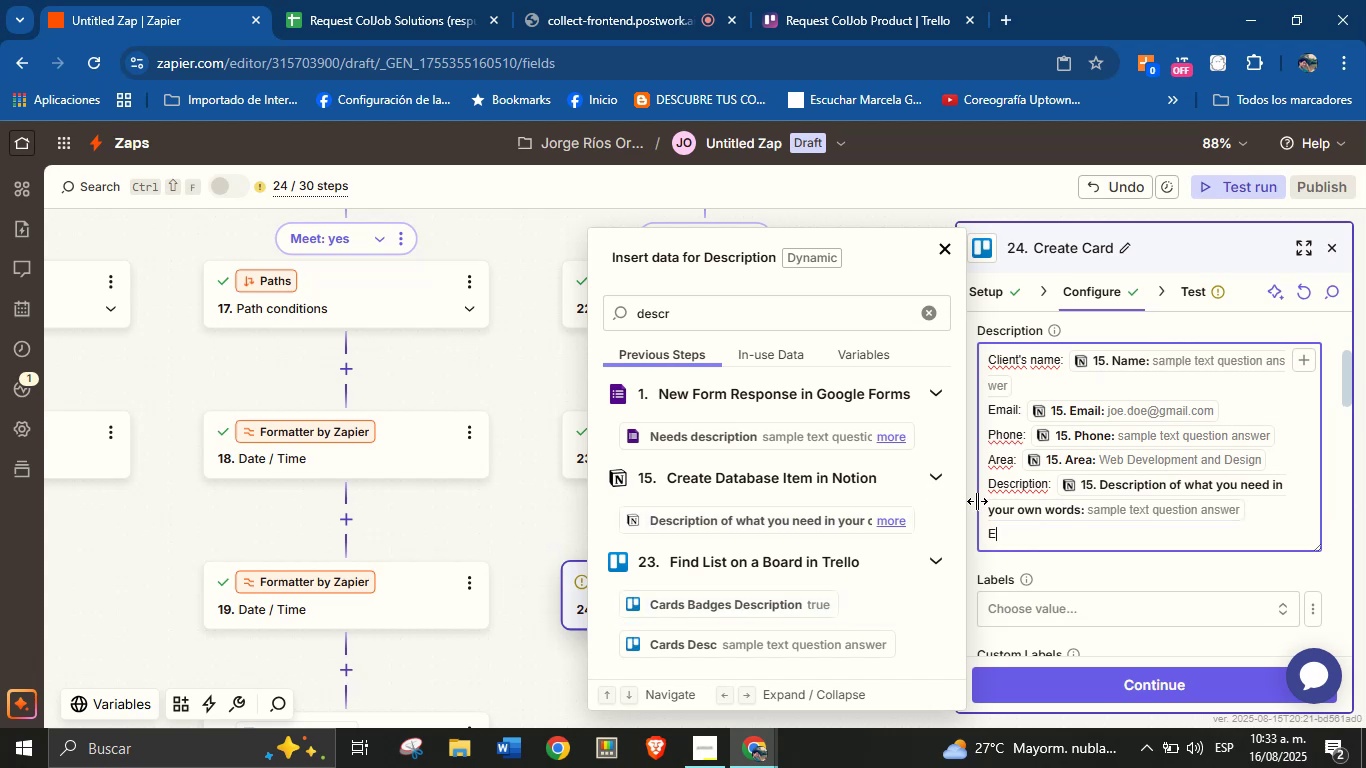 
key(V)
 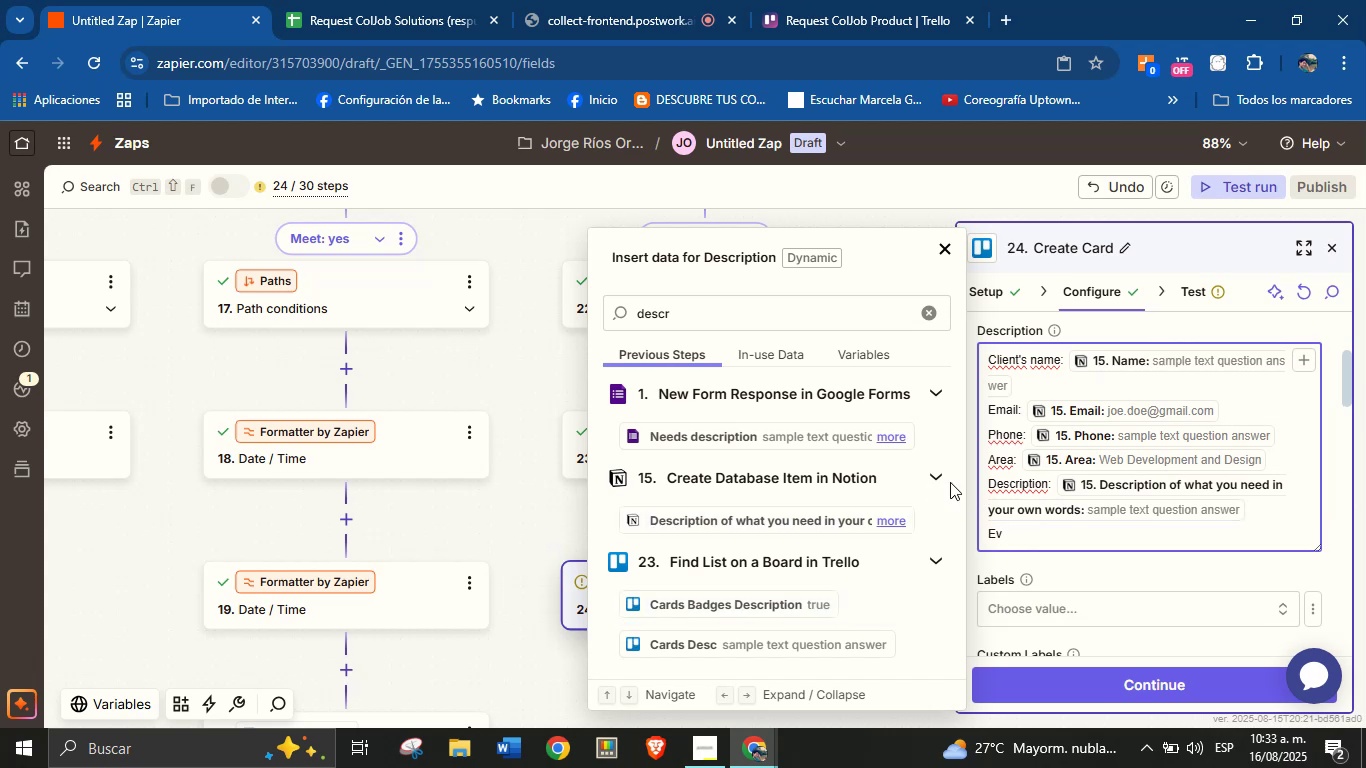 
scroll: coordinate [867, 533], scroll_direction: up, amount: 1.0
 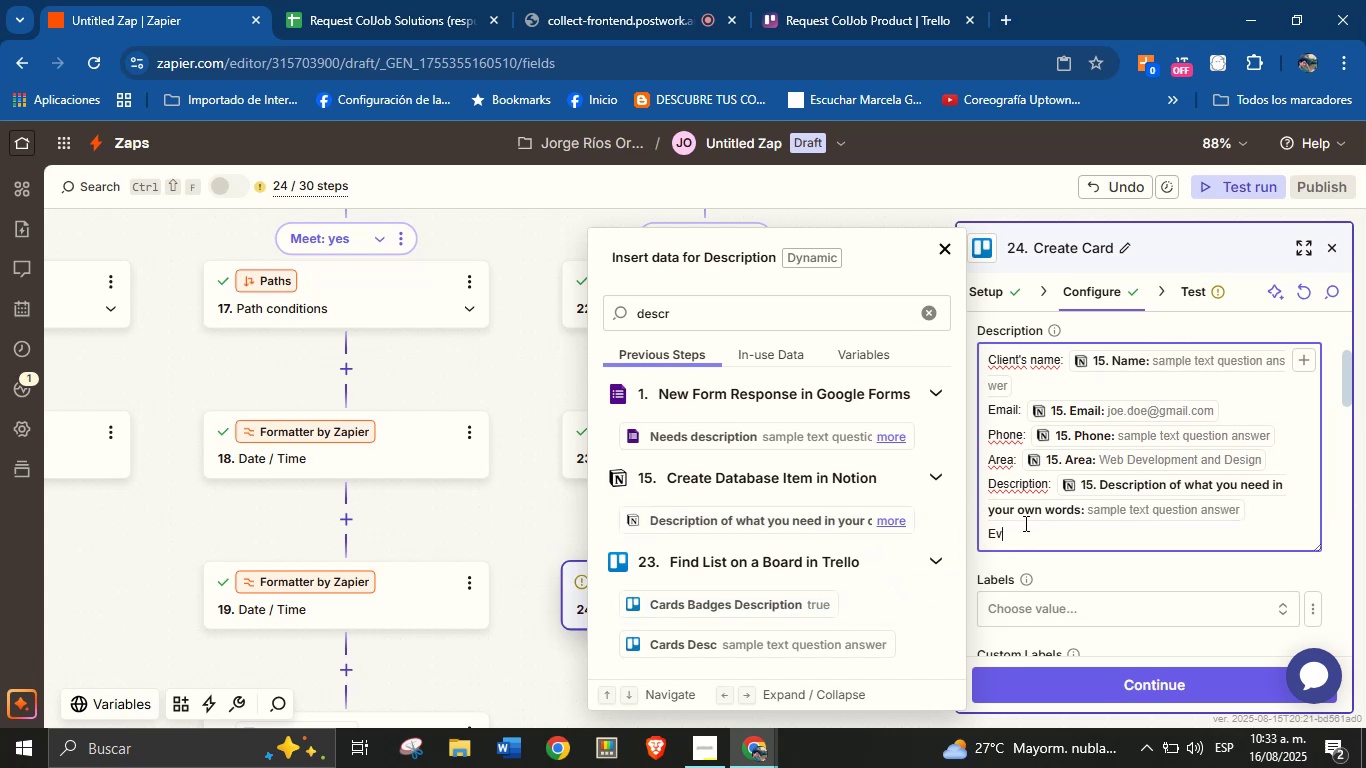 
left_click([1028, 546])
 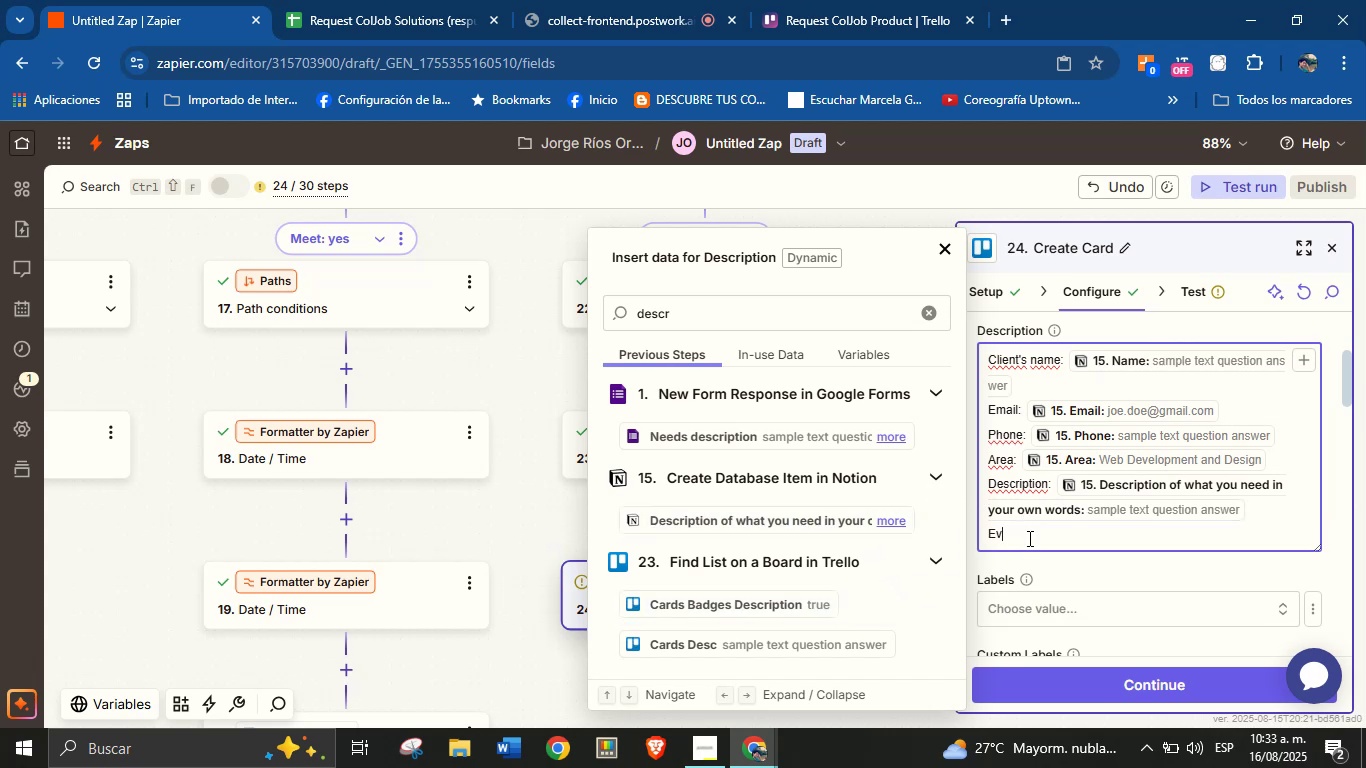 
double_click([1028, 538])
 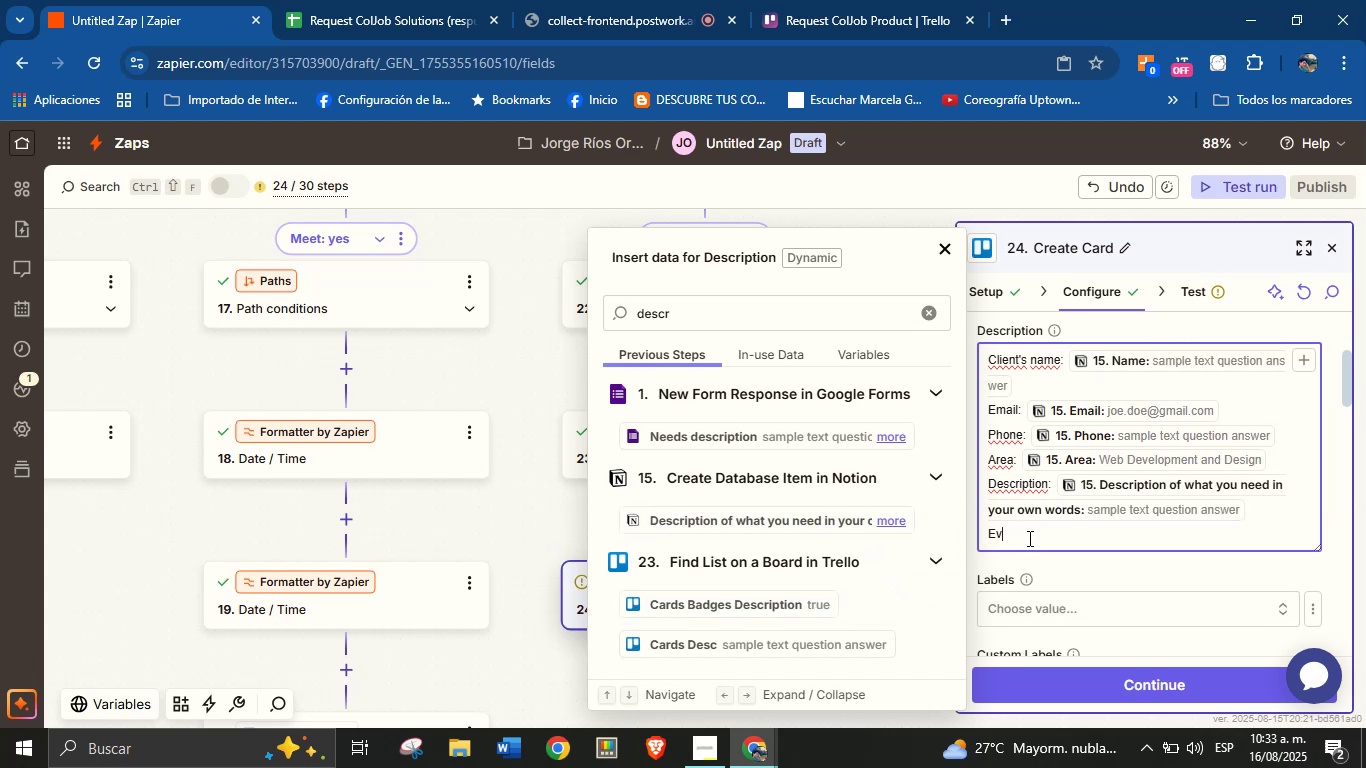 
triple_click([1028, 538])
 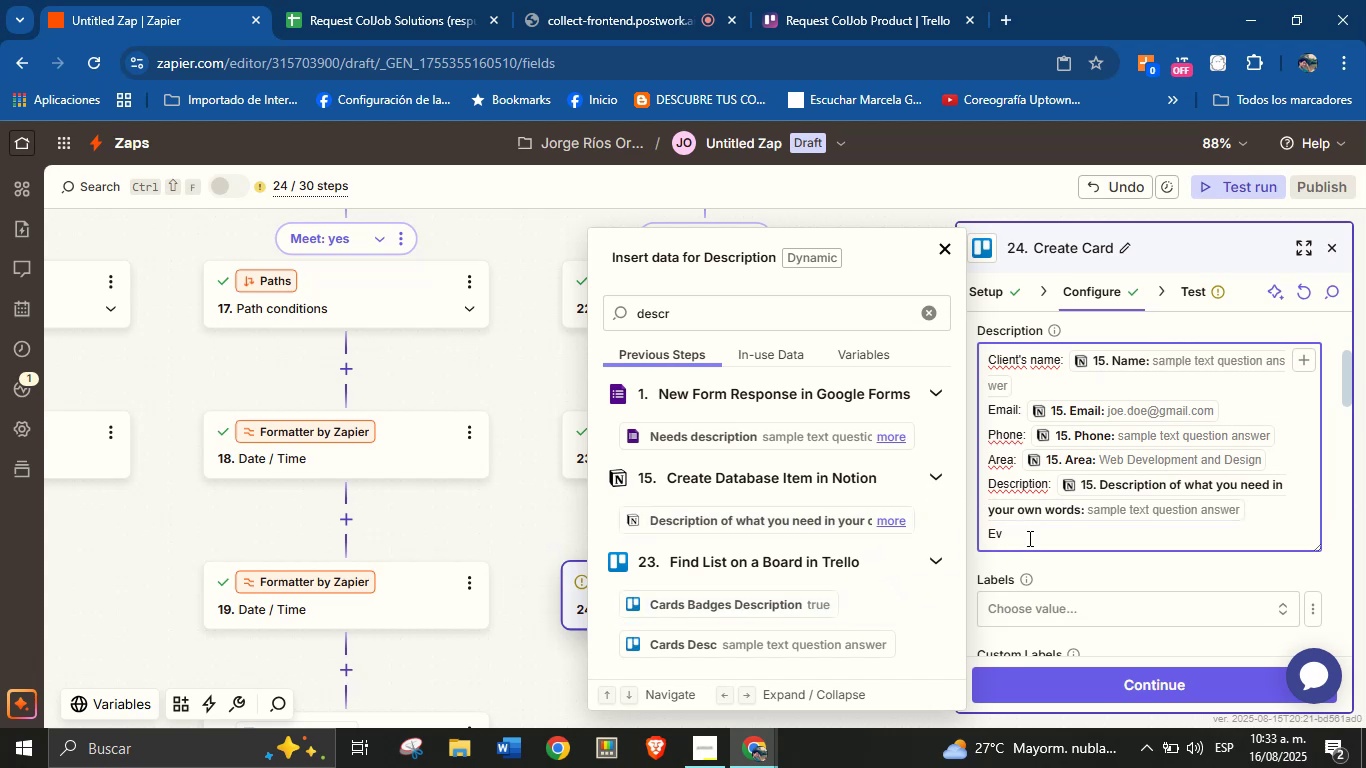 
double_click([1028, 538])
 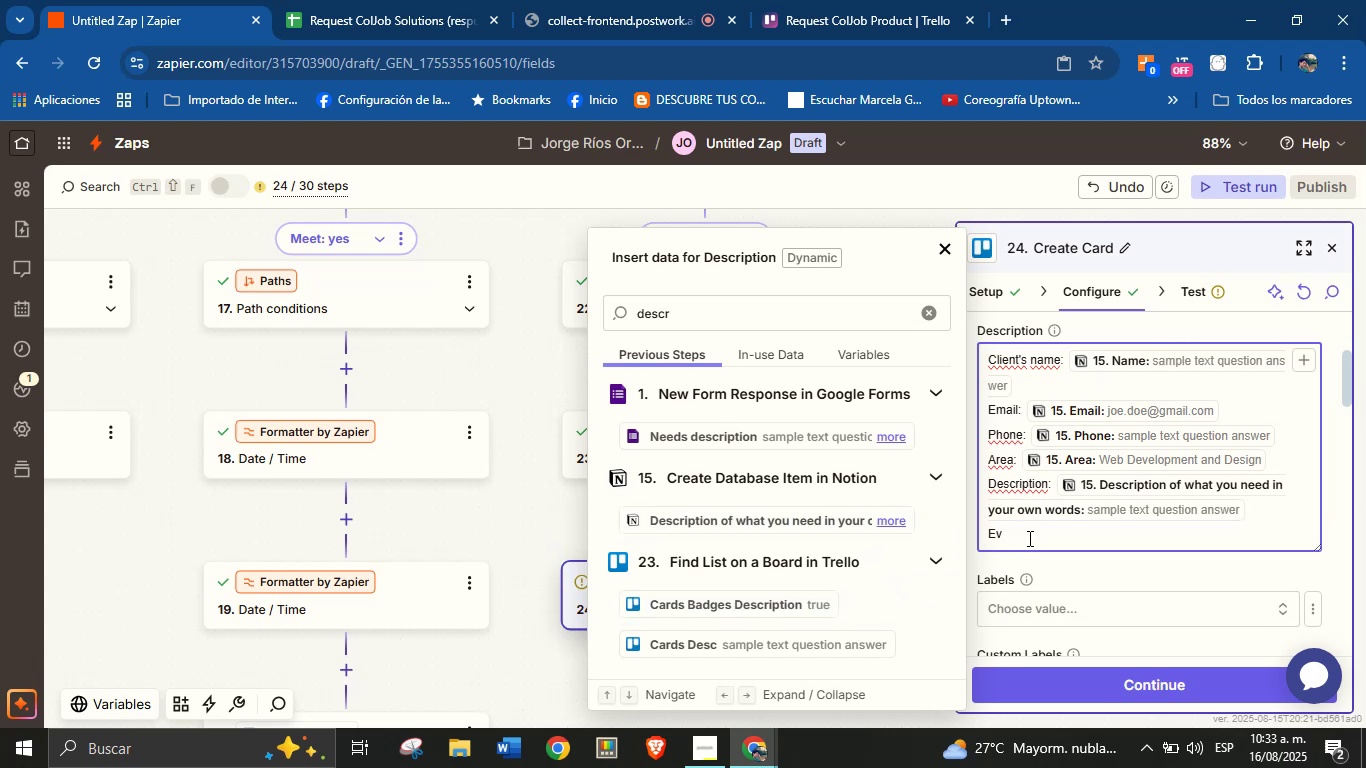 
key(Backspace)
 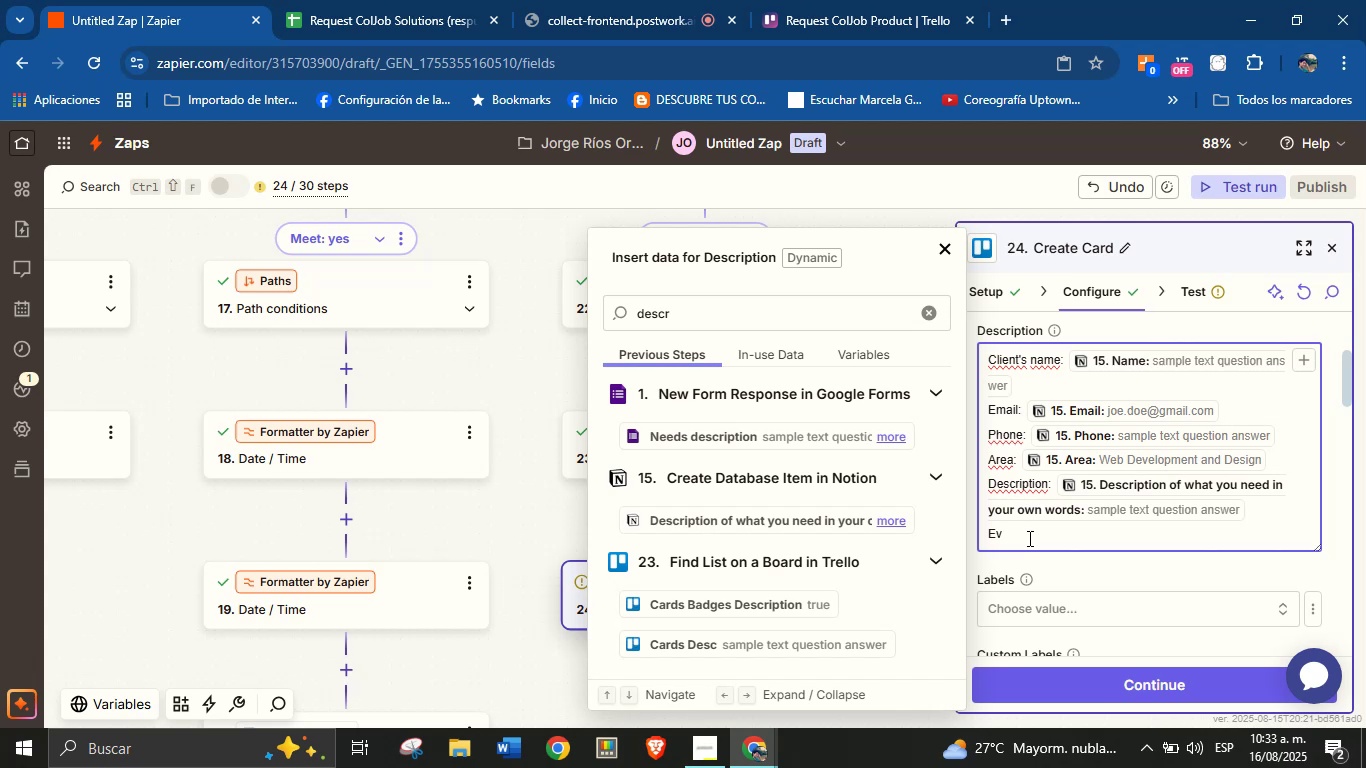 
key(Backspace)
 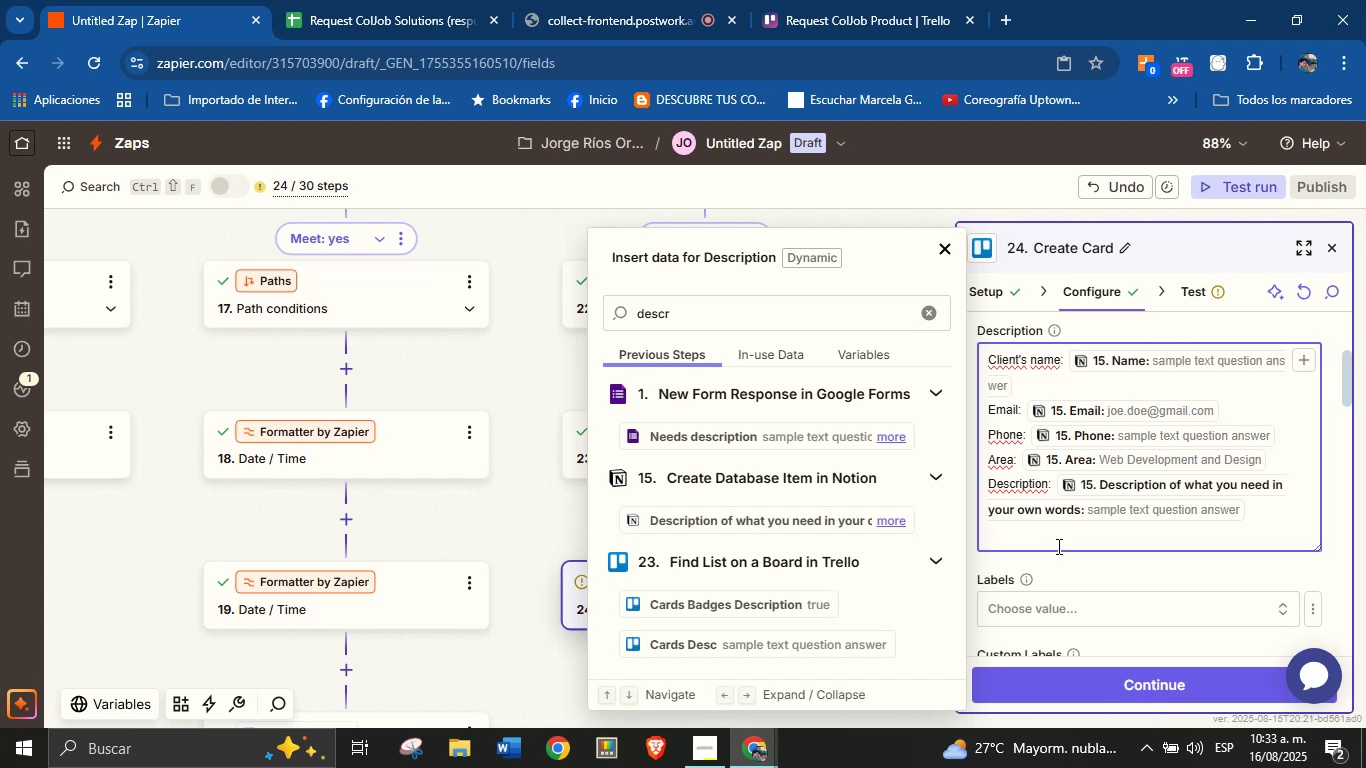 
left_click([1075, 578])
 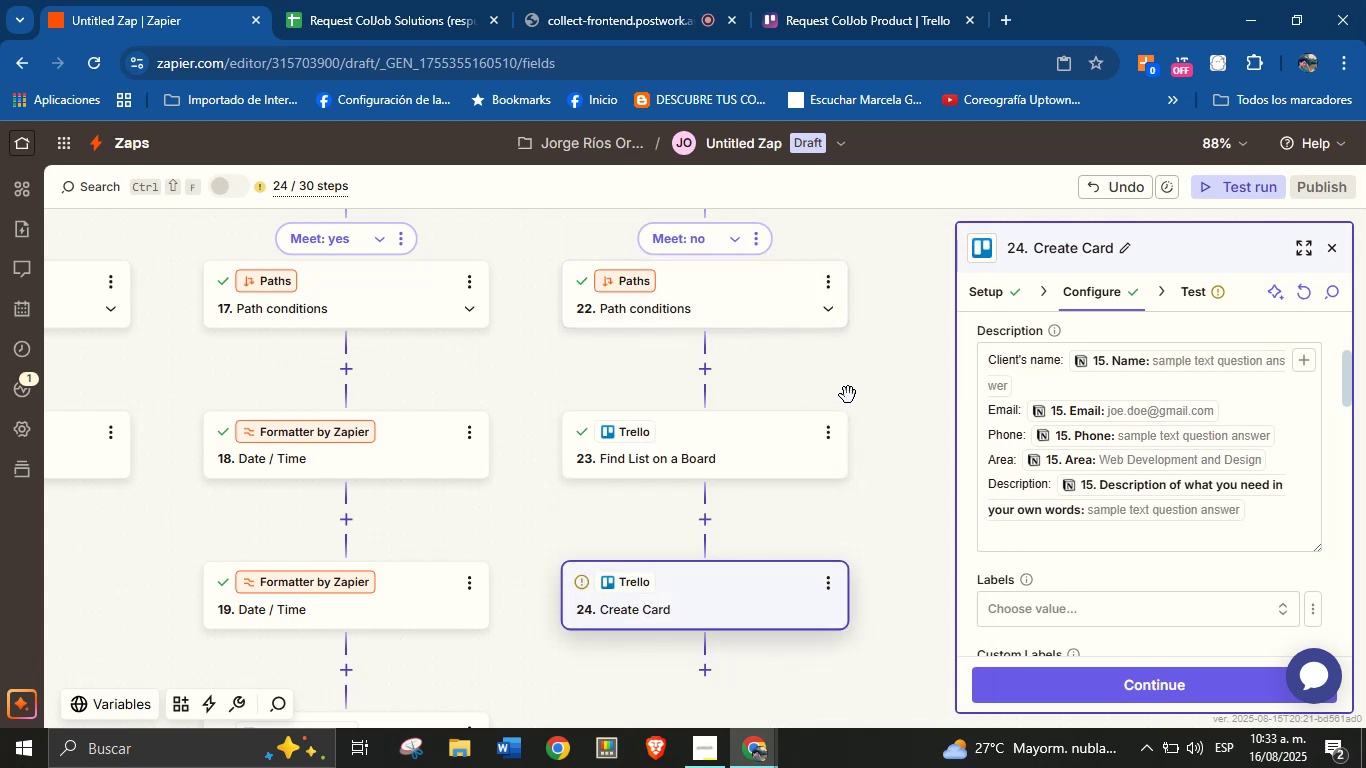 
left_click_drag(start_coordinate=[887, 365], to_coordinate=[879, 331])
 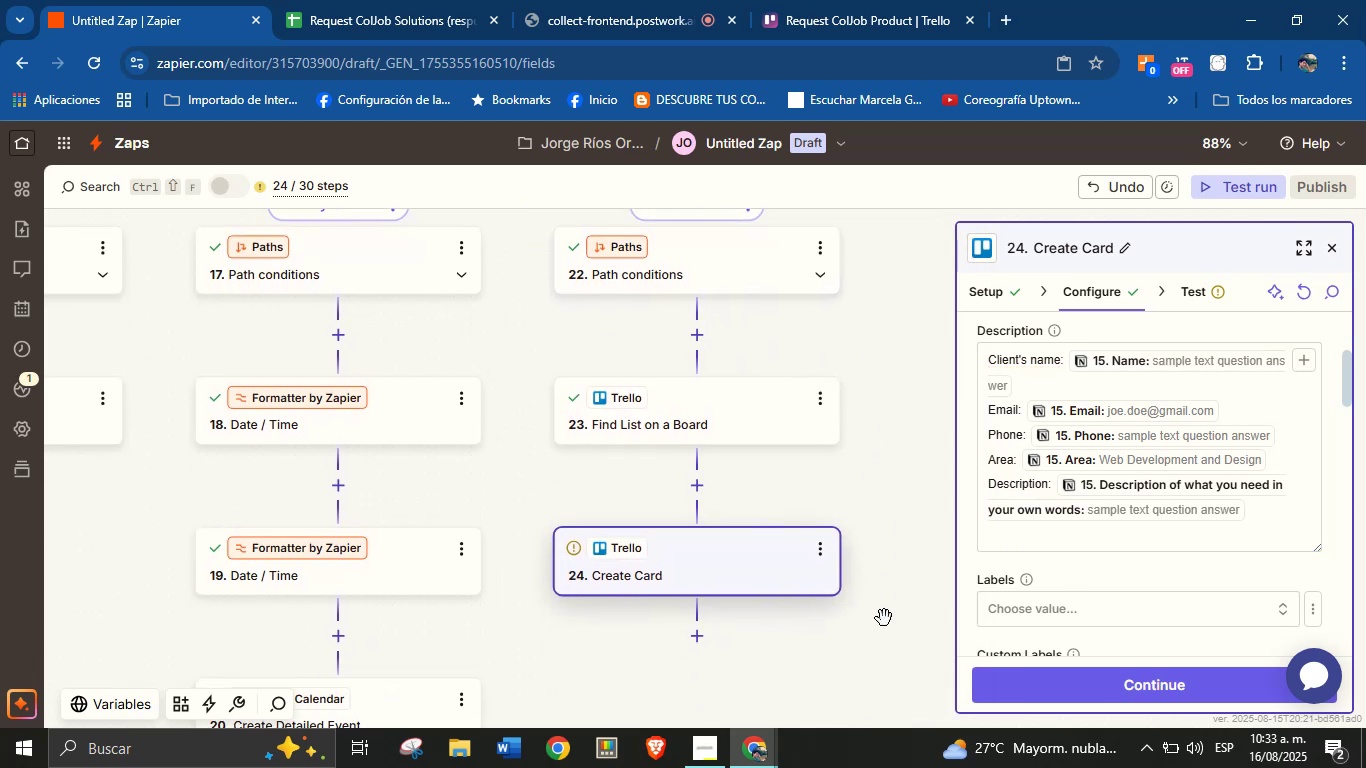 
left_click_drag(start_coordinate=[883, 627], to_coordinate=[876, 550])
 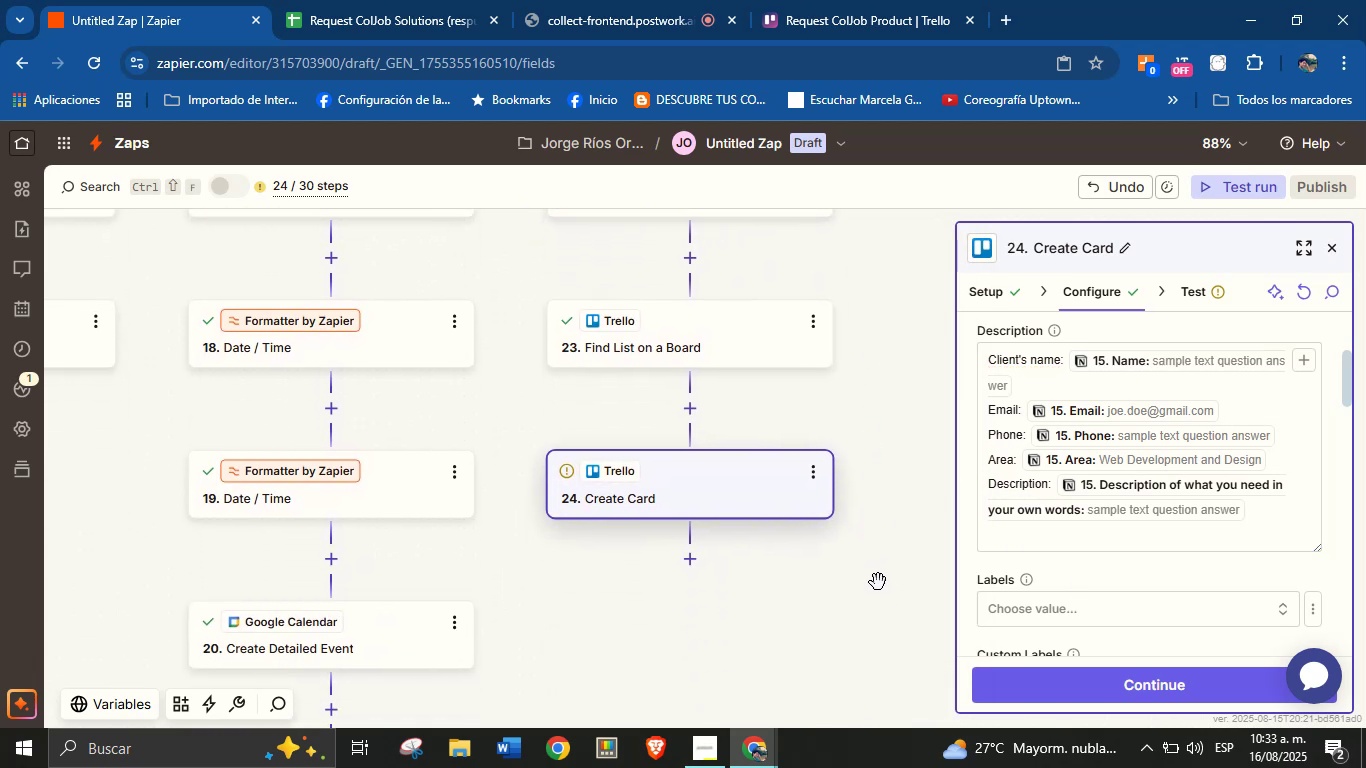 
left_click_drag(start_coordinate=[878, 589], to_coordinate=[884, 540])
 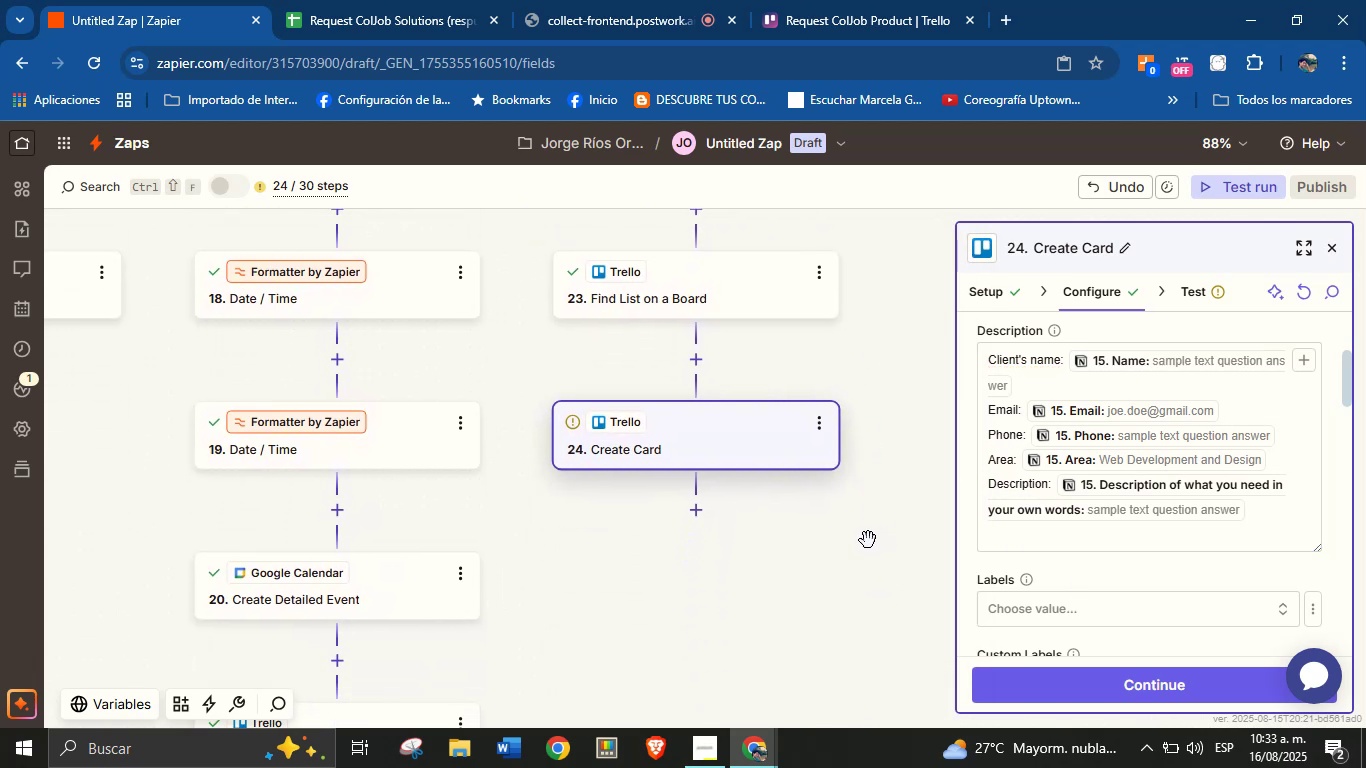 
left_click_drag(start_coordinate=[769, 604], to_coordinate=[762, 574])
 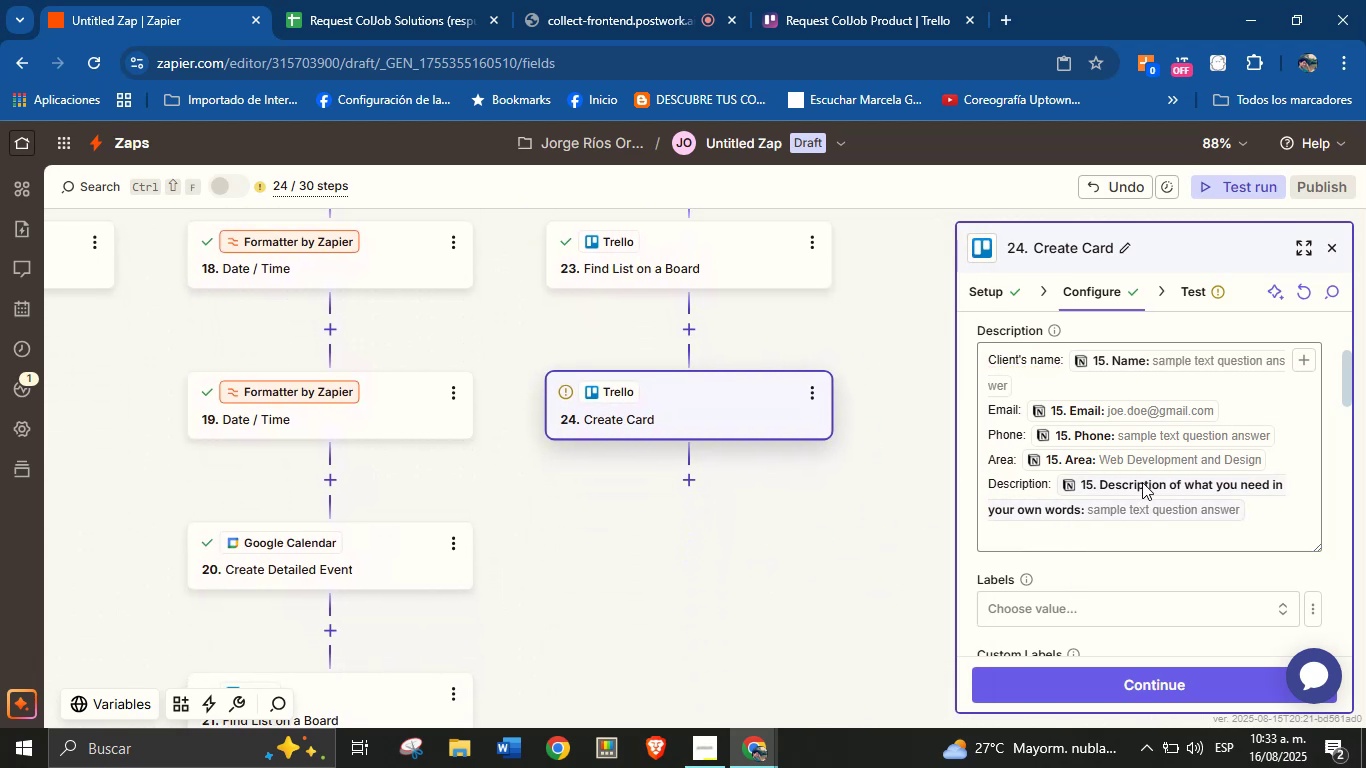 
scroll: coordinate [1142, 482], scroll_direction: down, amount: 1.0
 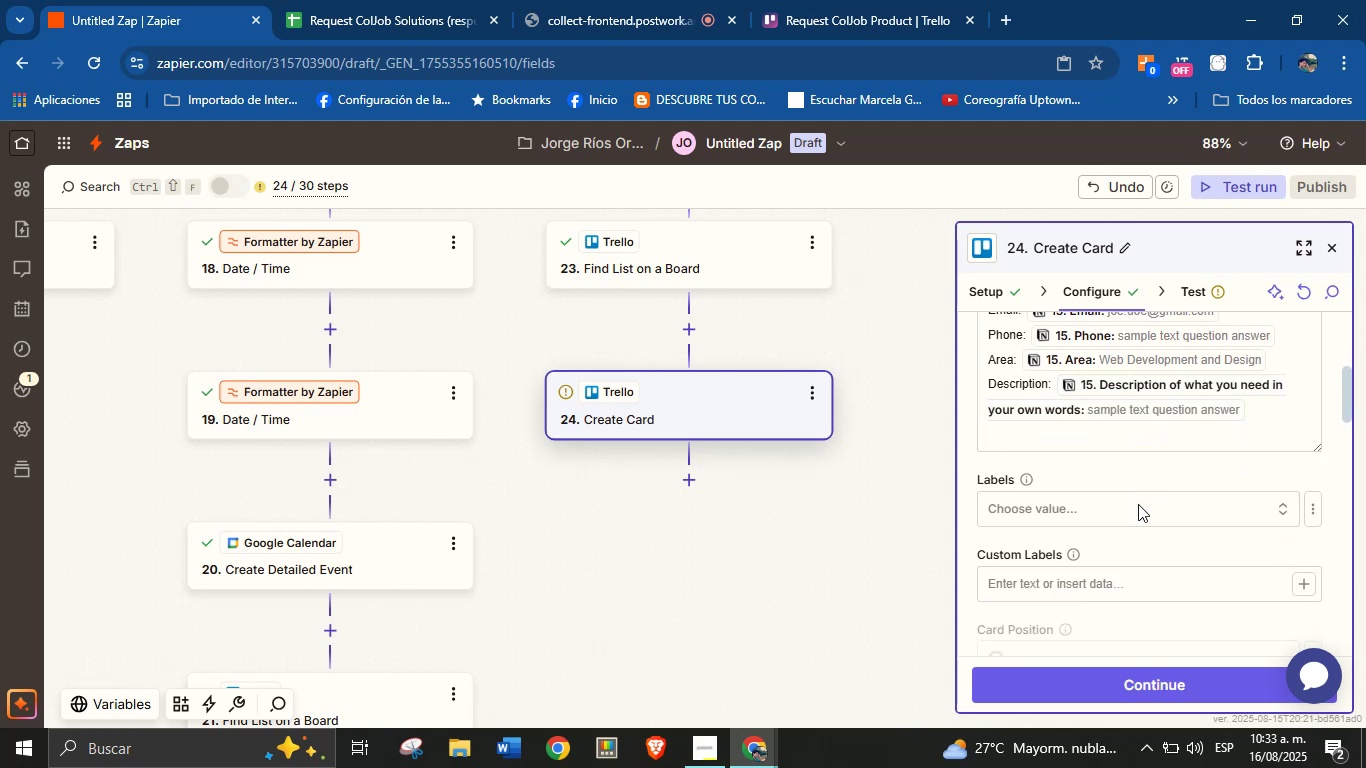 
scroll: coordinate [1136, 527], scroll_direction: up, amount: 6.0
 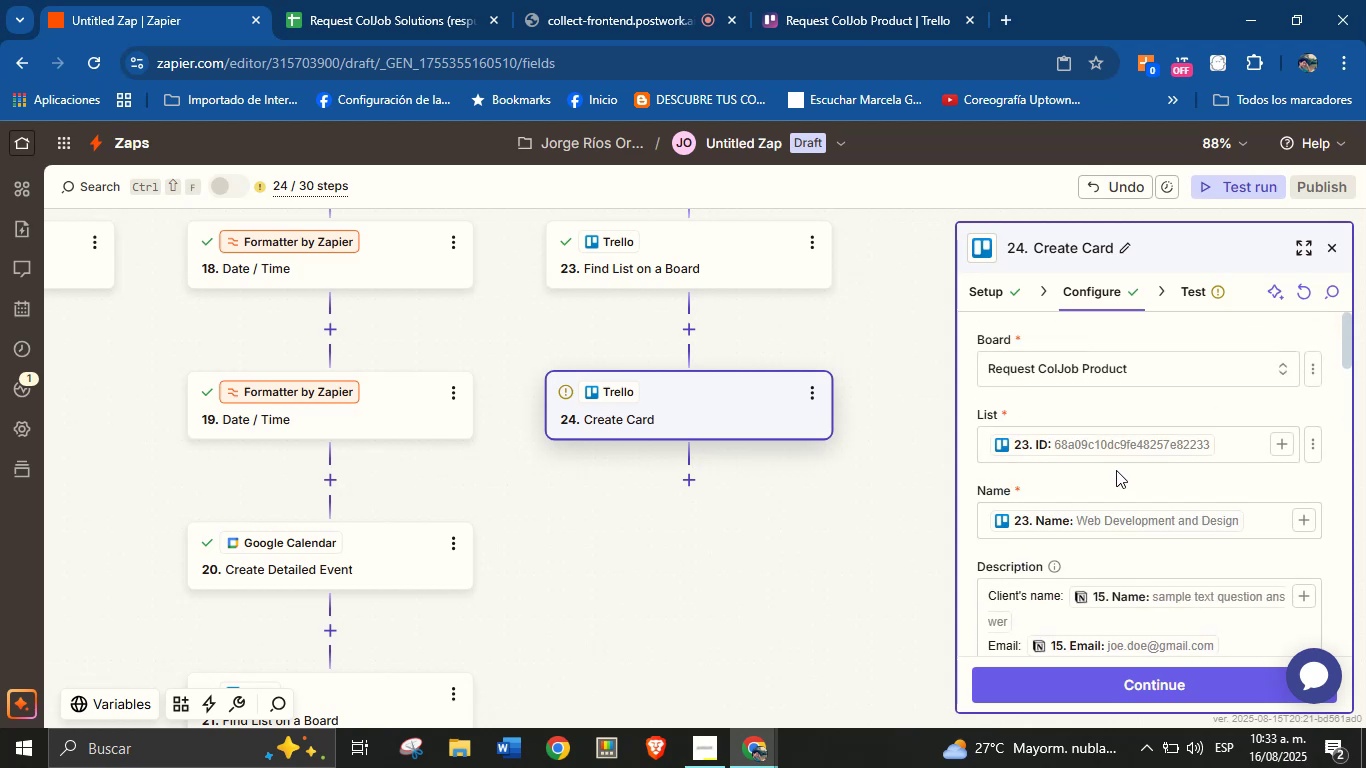 
wait(8.71)
 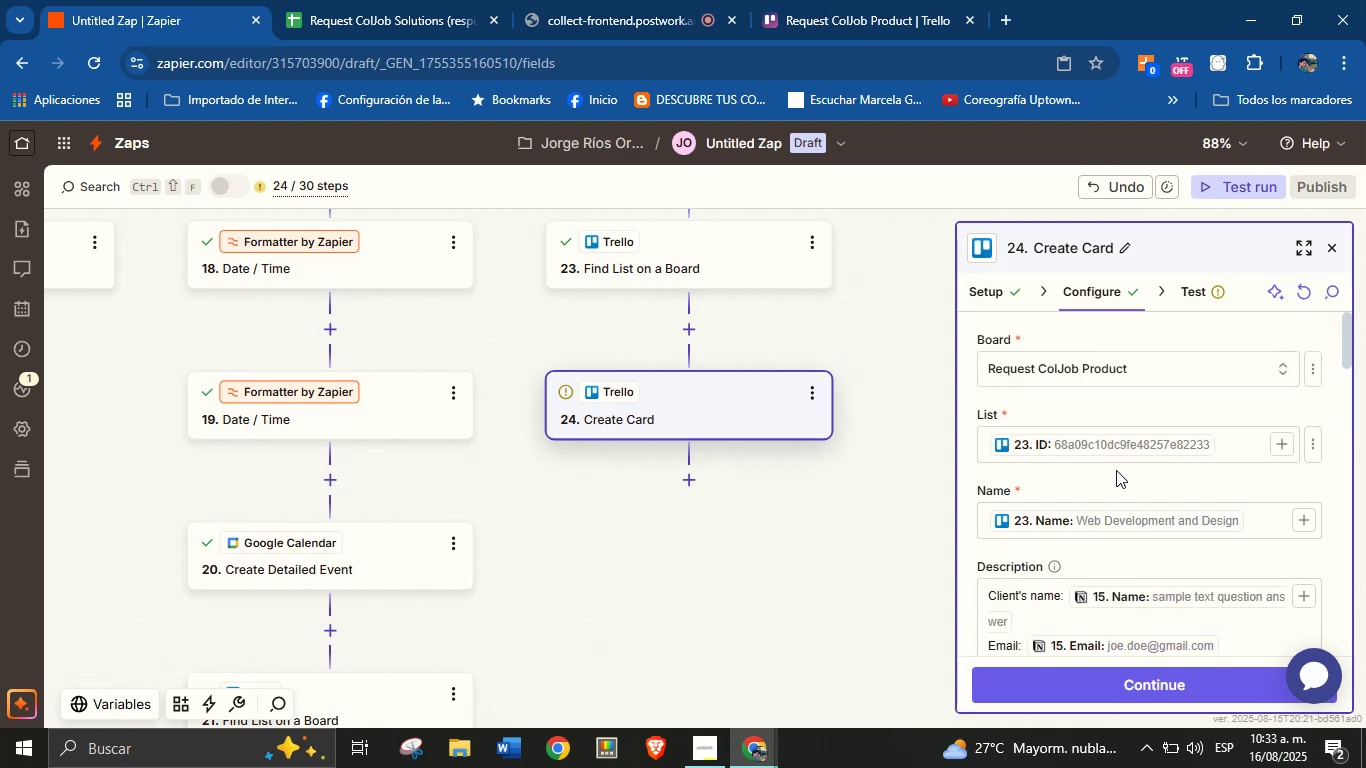 
left_click([1068, 521])
 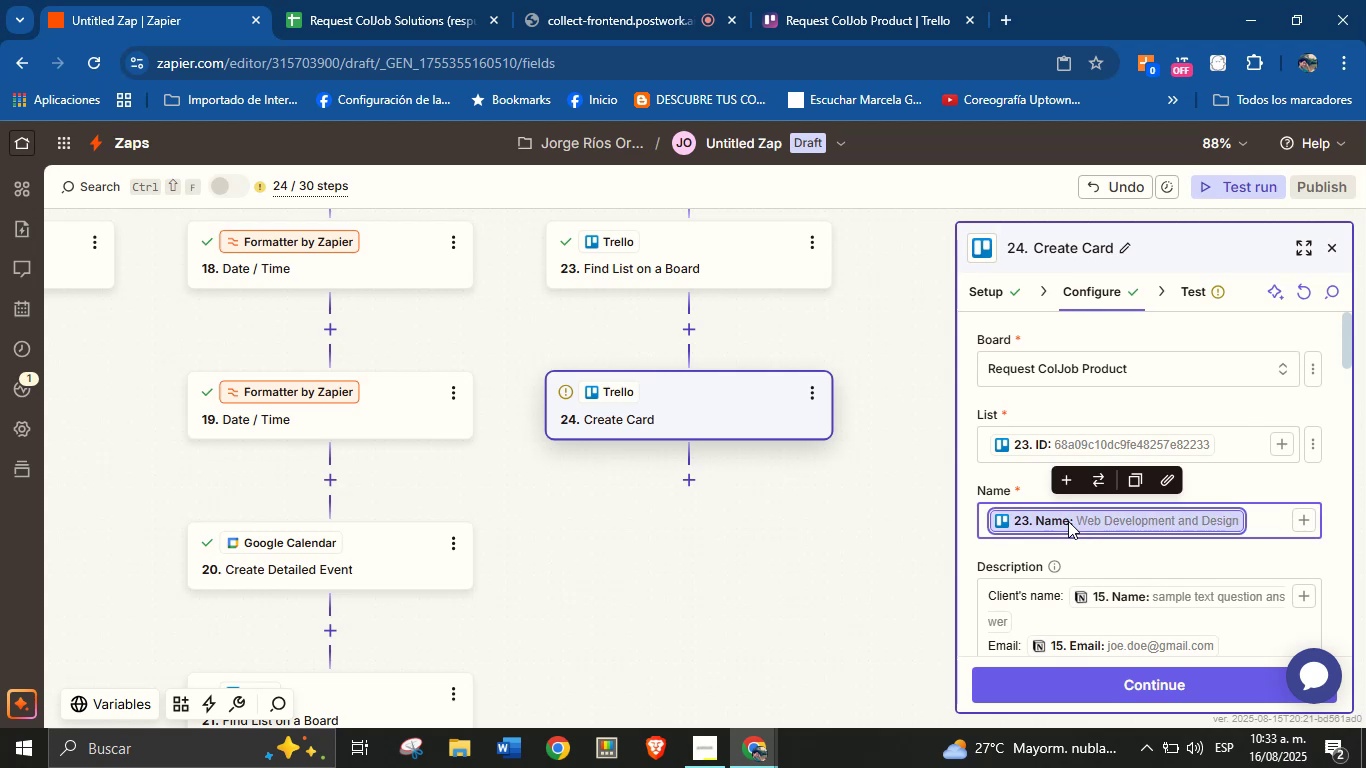 
key(Backspace)
type(New request from )
 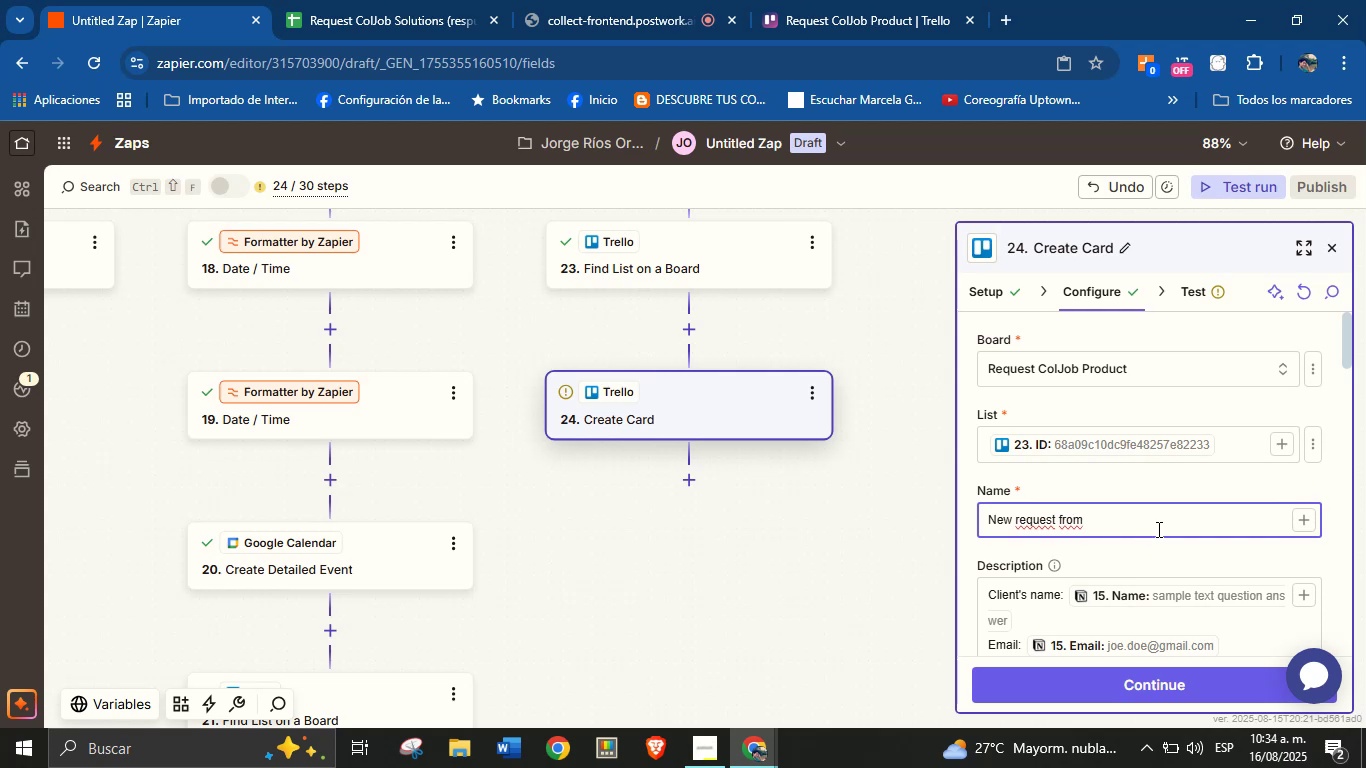 
left_click([1299, 524])
 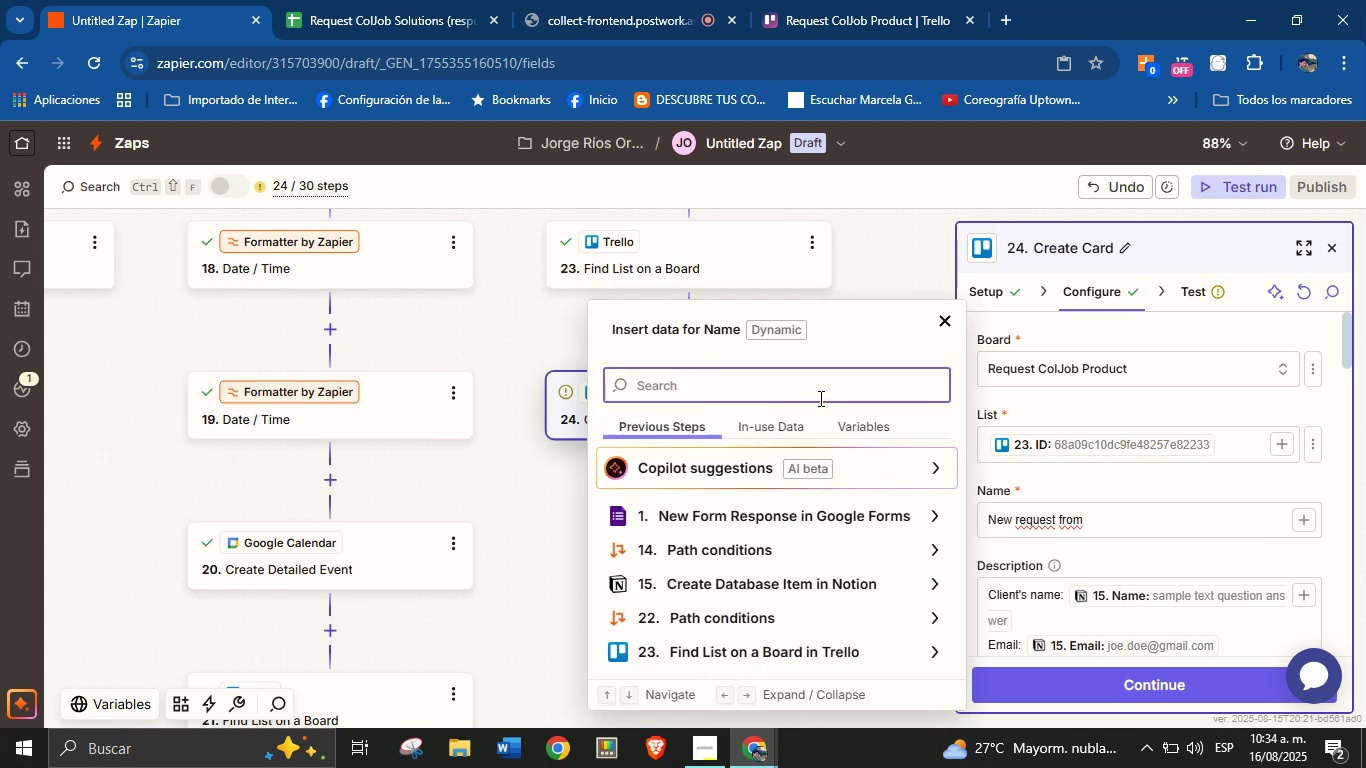 
left_click([819, 394])
 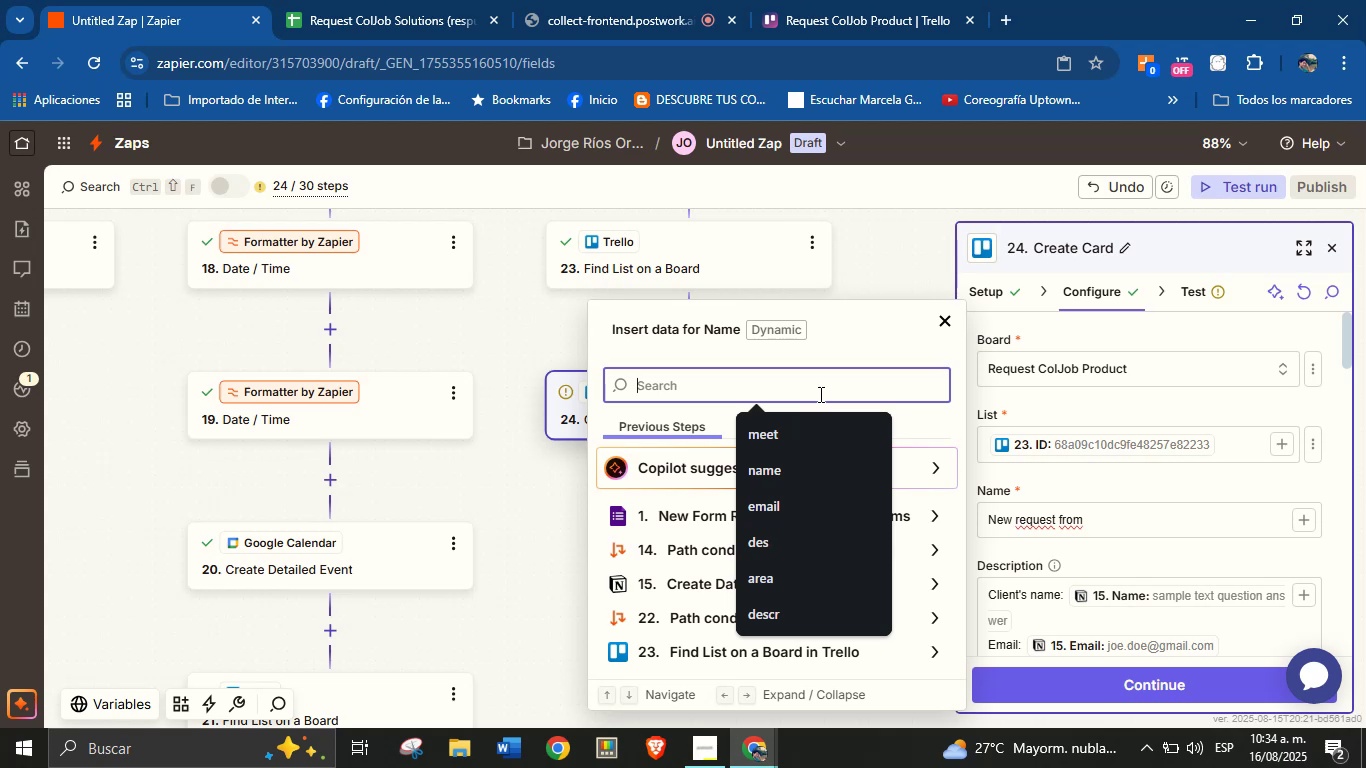 
wait(29.36)
 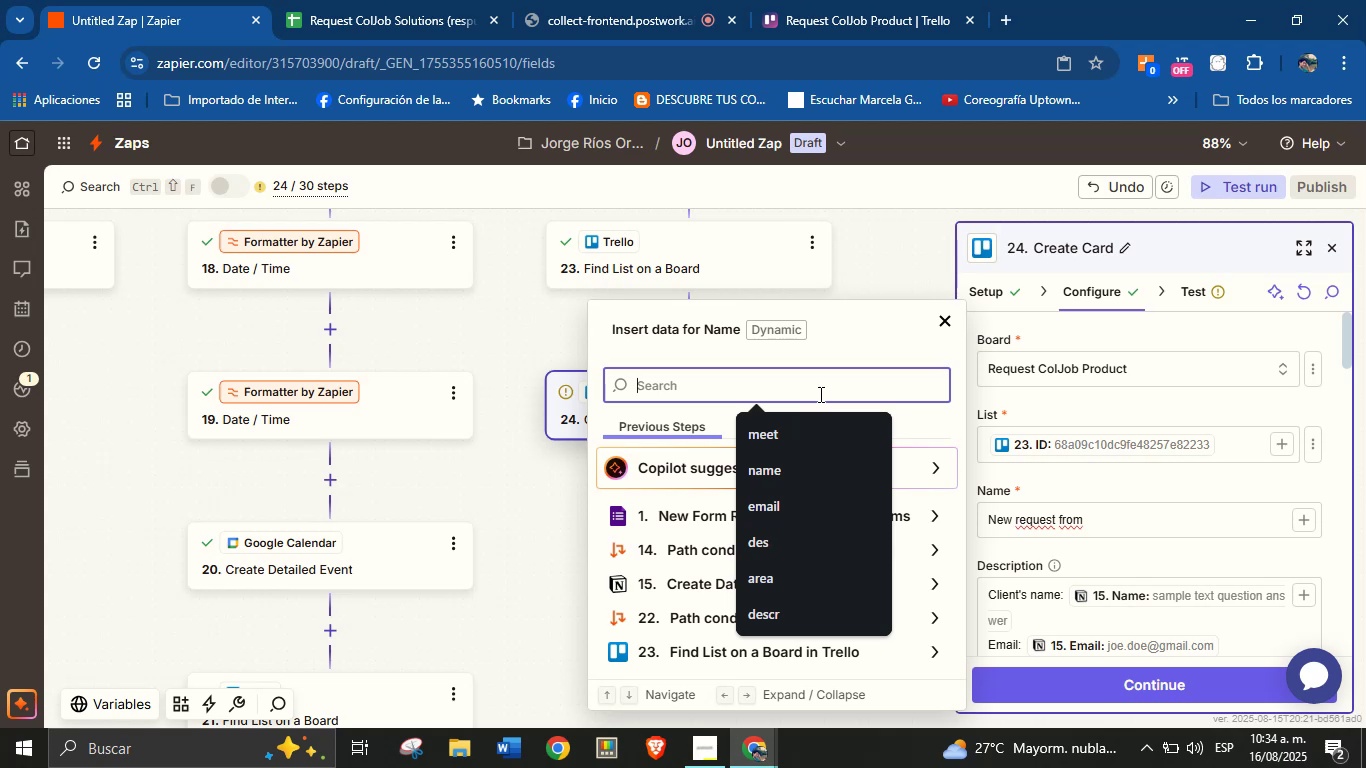 
type(nae)
key(Backspace)
key(Backspace)
type(ame)
 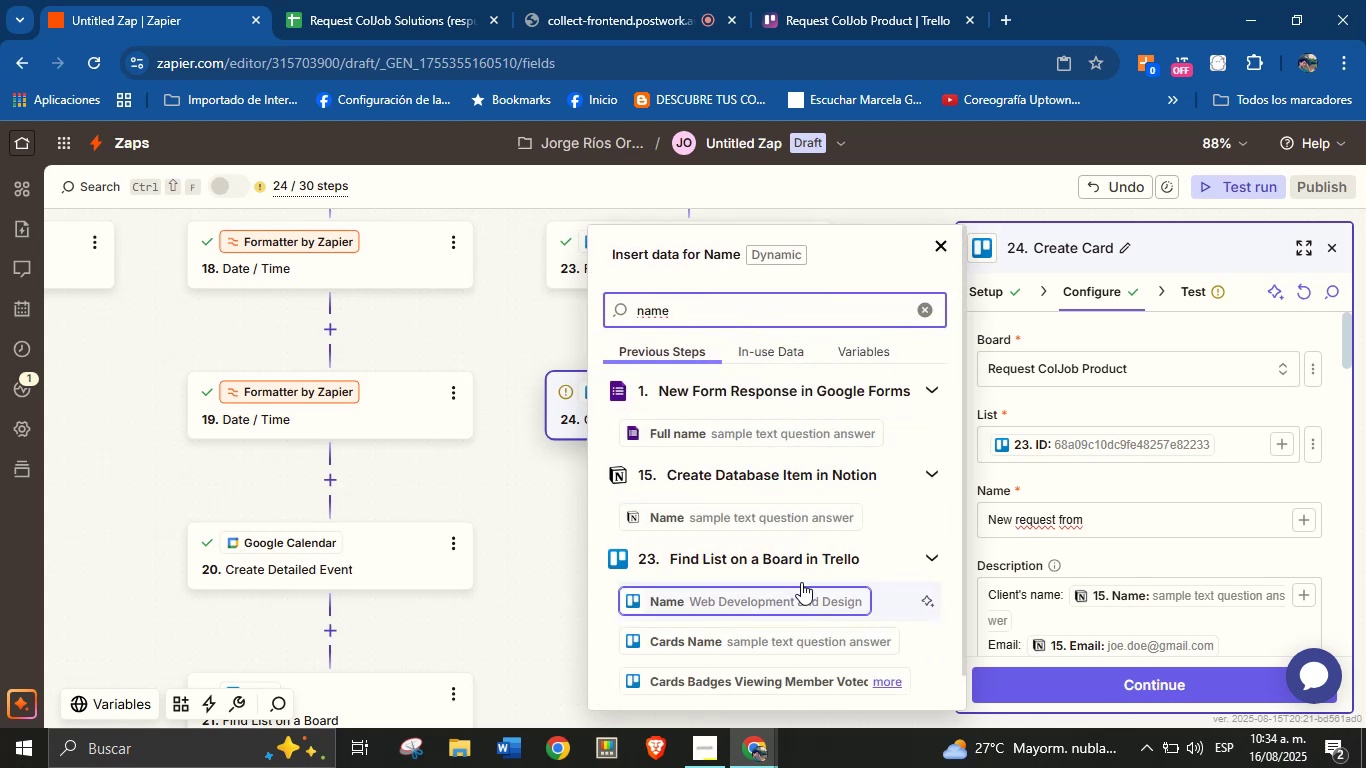 
left_click([797, 522])
 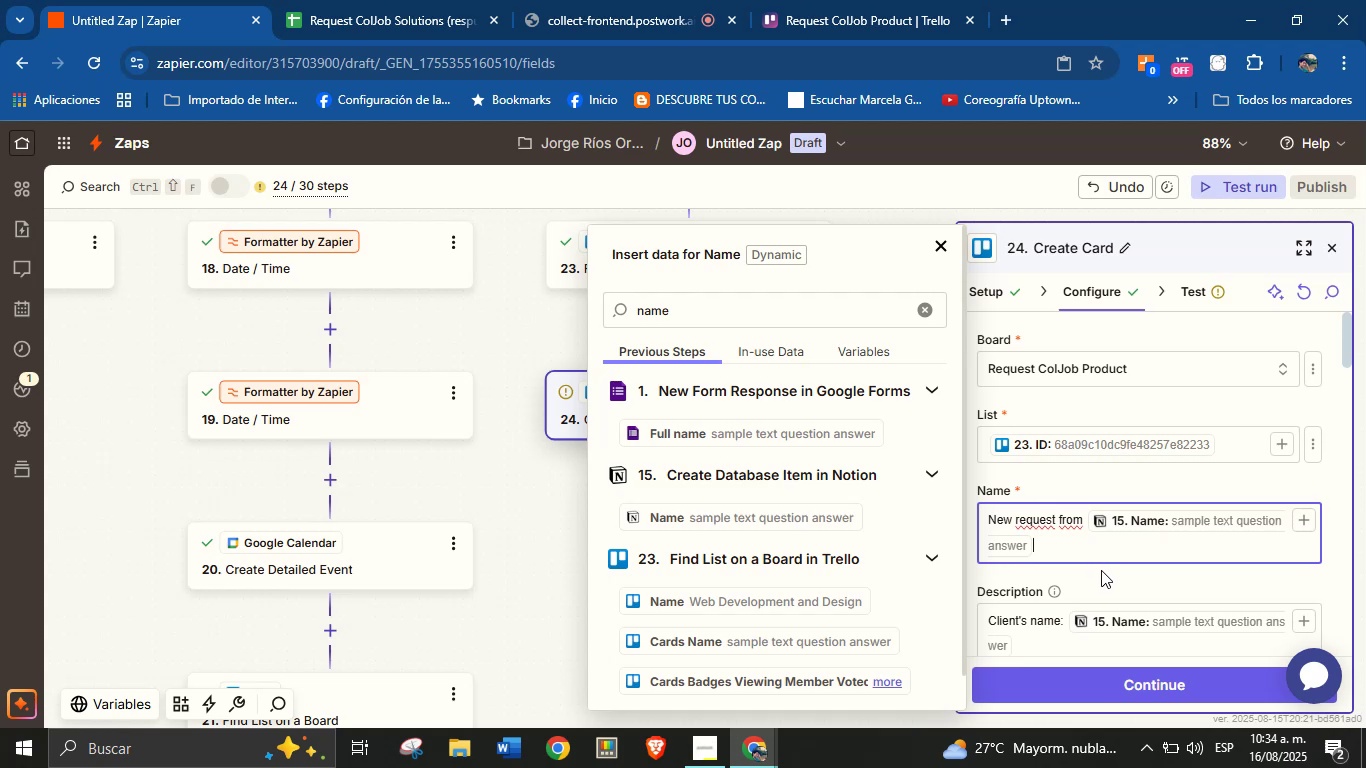 
left_click([1117, 577])
 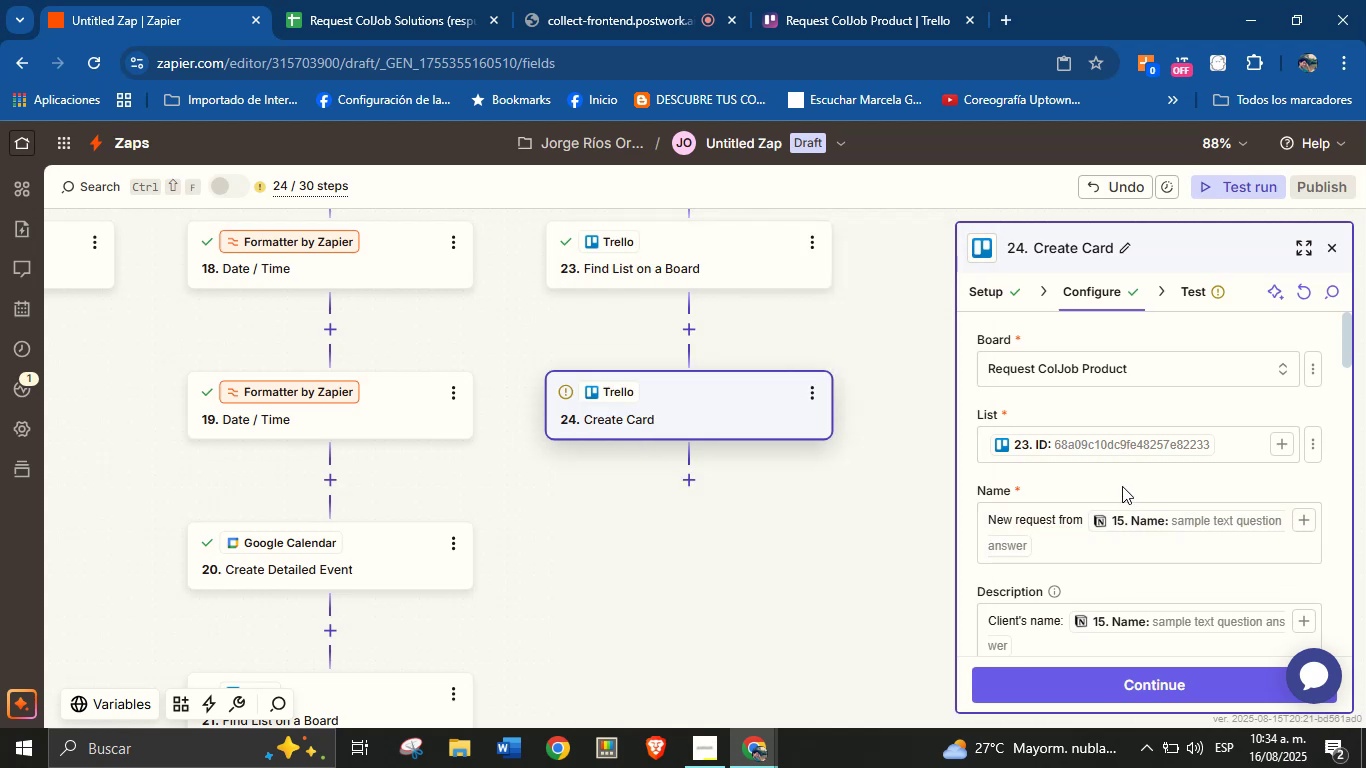 
scroll: coordinate [1126, 518], scroll_direction: down, amount: 4.0
 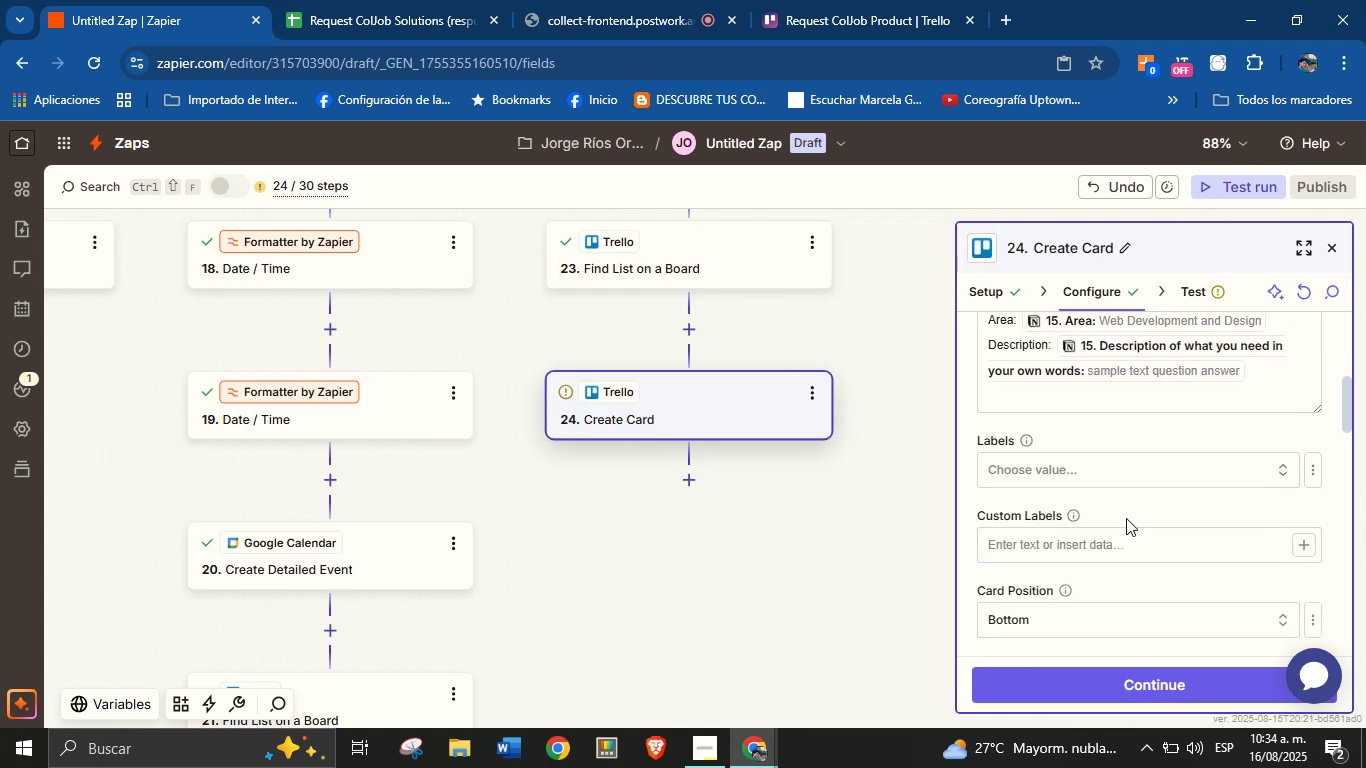 
scroll: coordinate [1130, 517], scroll_direction: up, amount: 1.0
 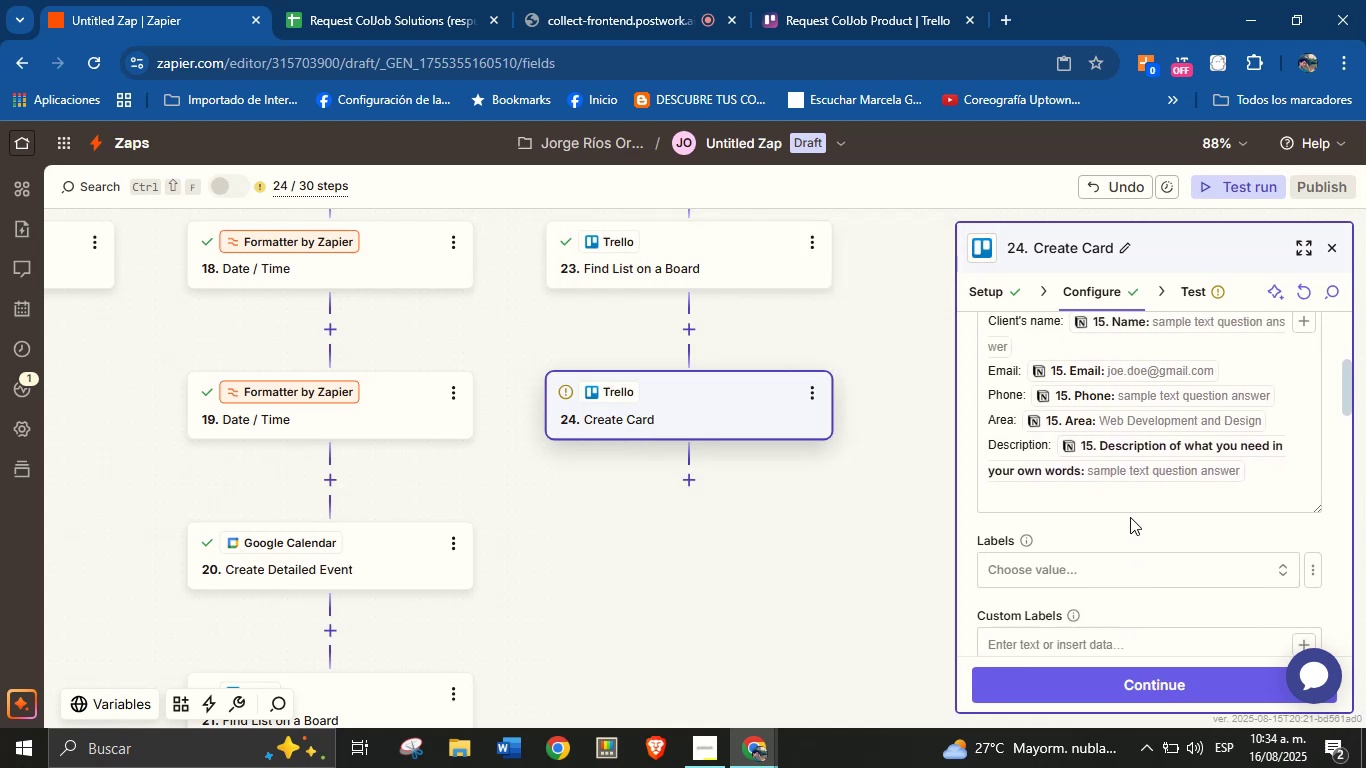 
scroll: coordinate [1130, 525], scroll_direction: down, amount: 3.0
 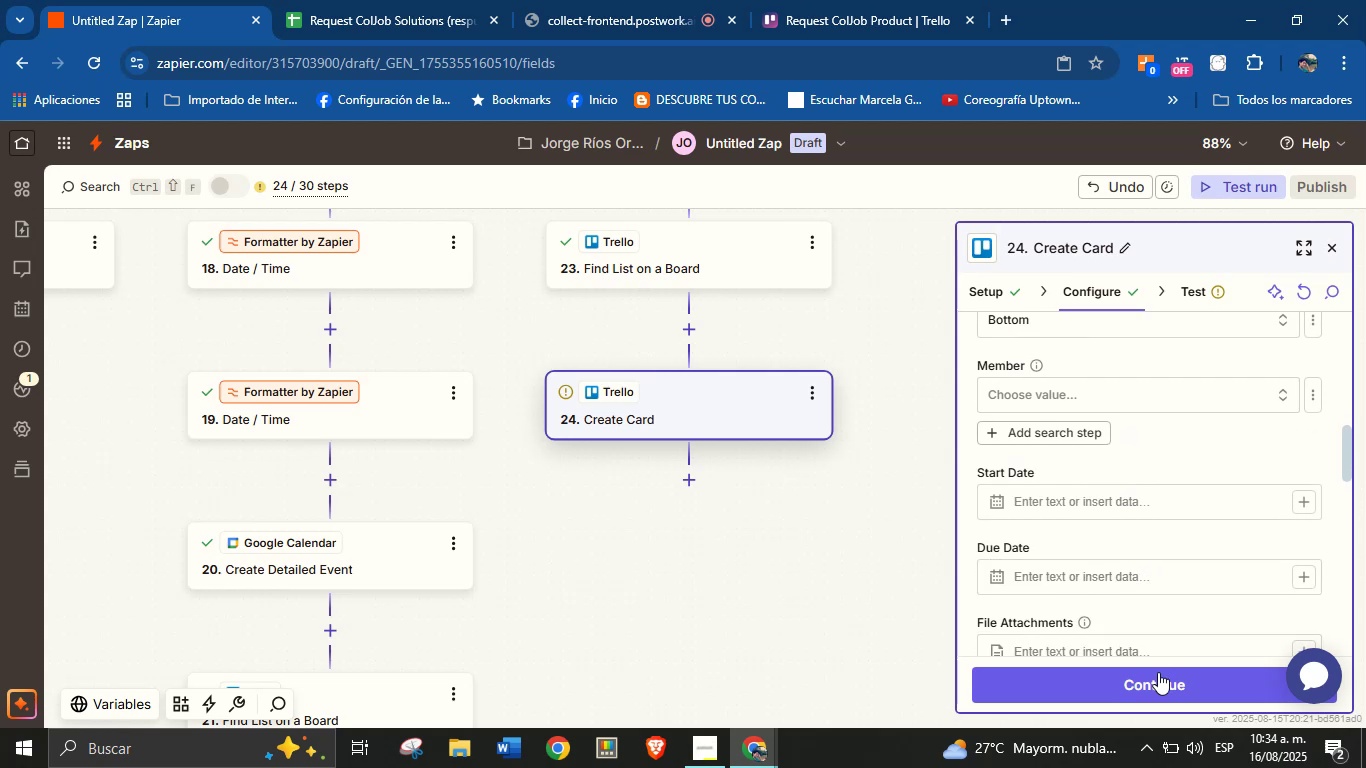 
left_click([1158, 680])
 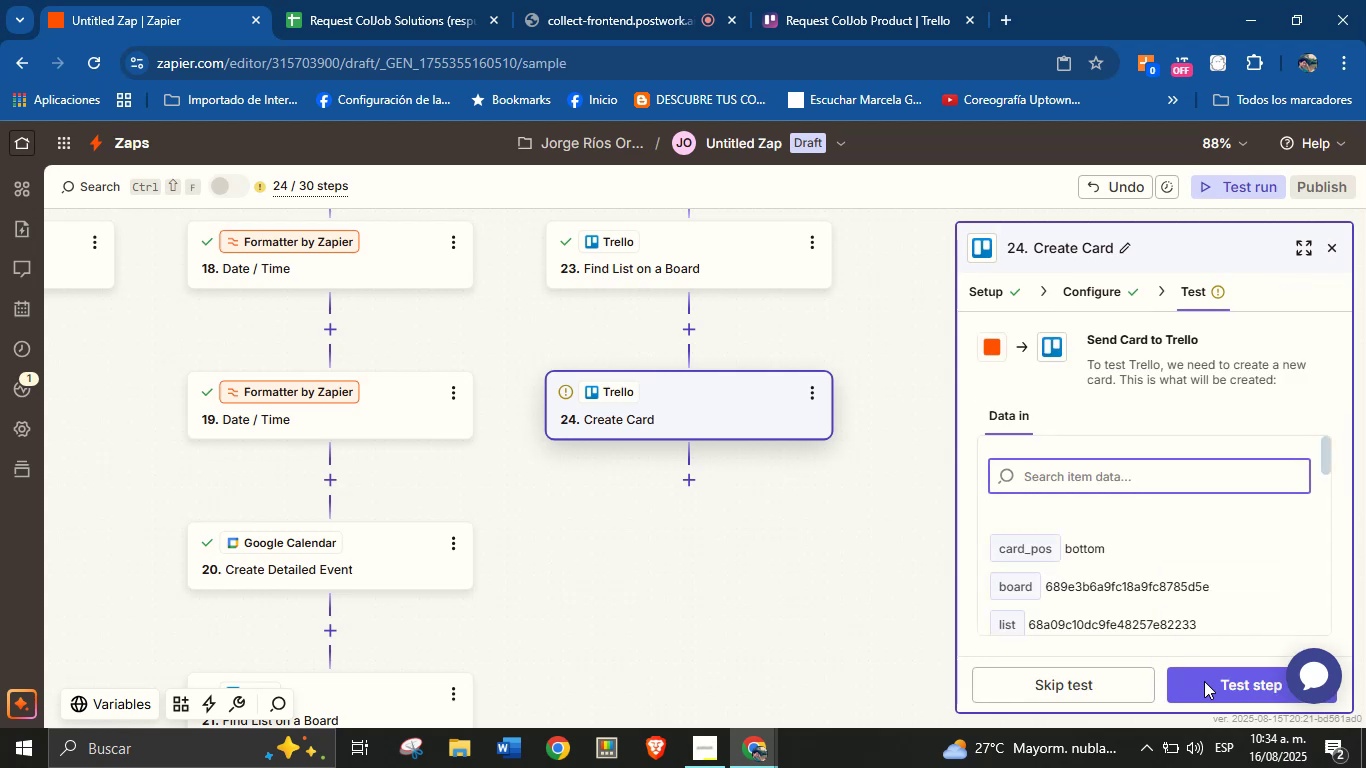 
left_click([1212, 684])
 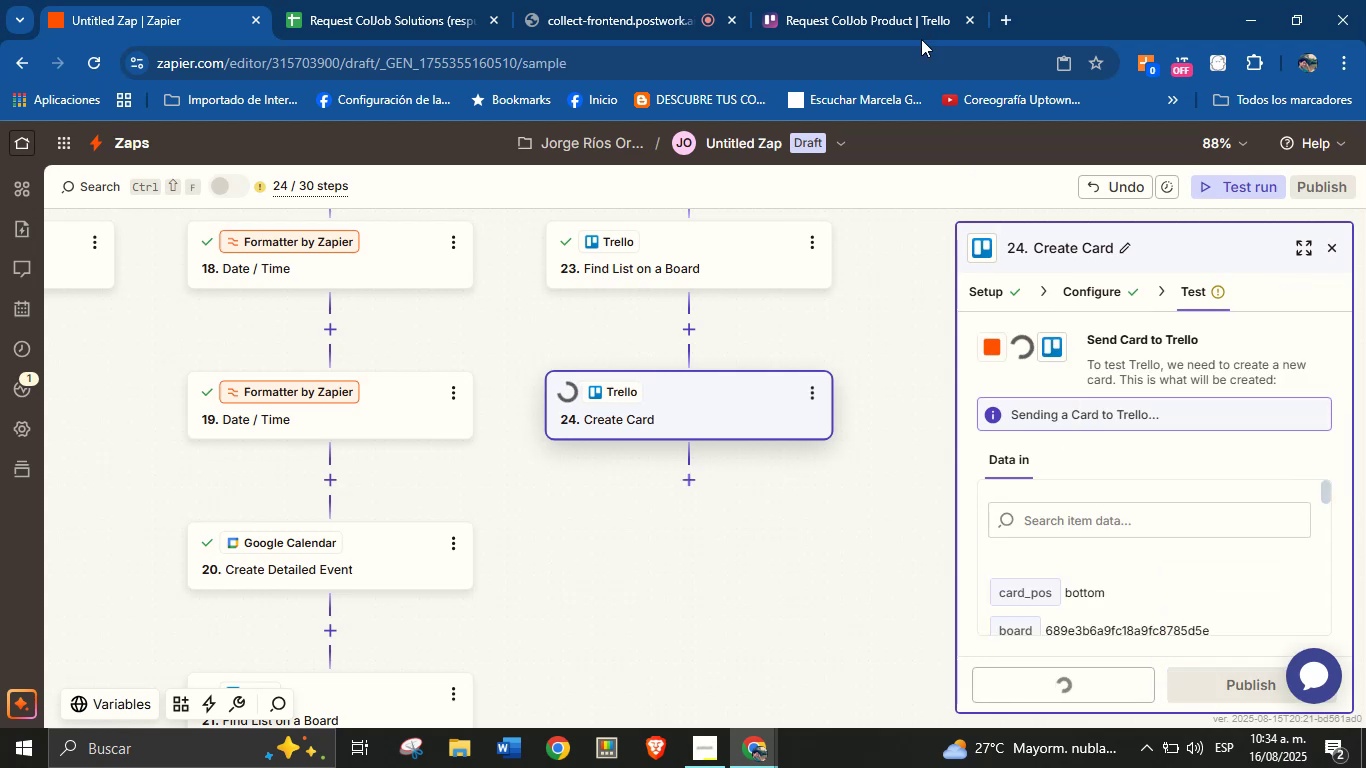 
left_click([859, 0])
 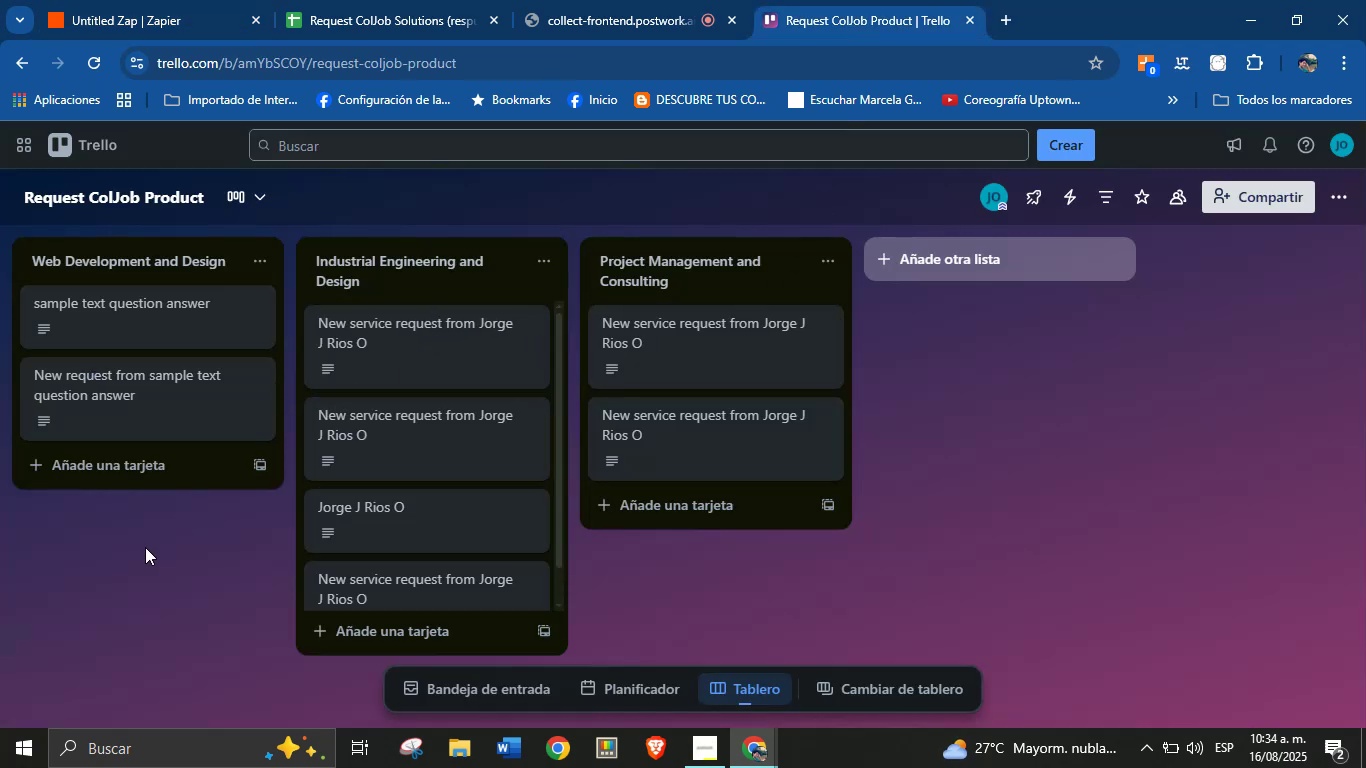 
wait(5.5)
 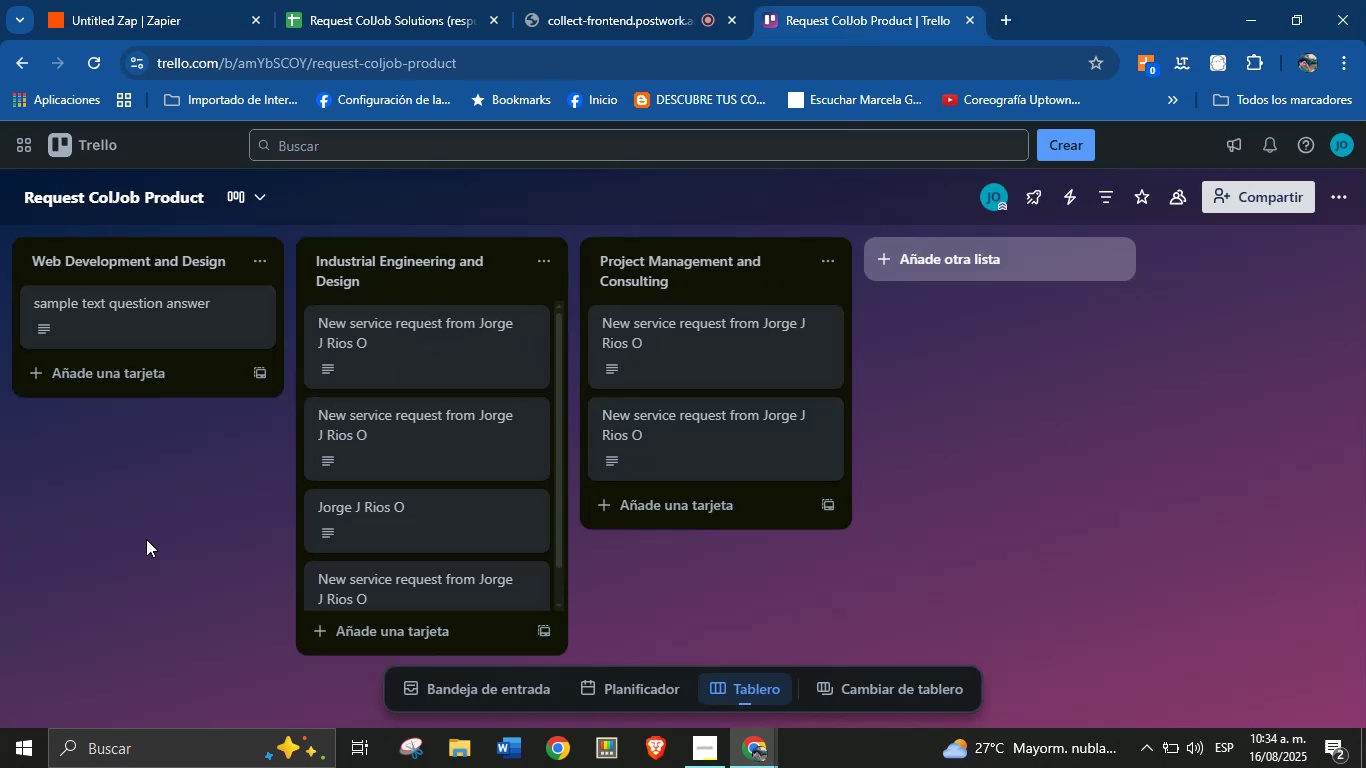 
left_click([358, 0])
 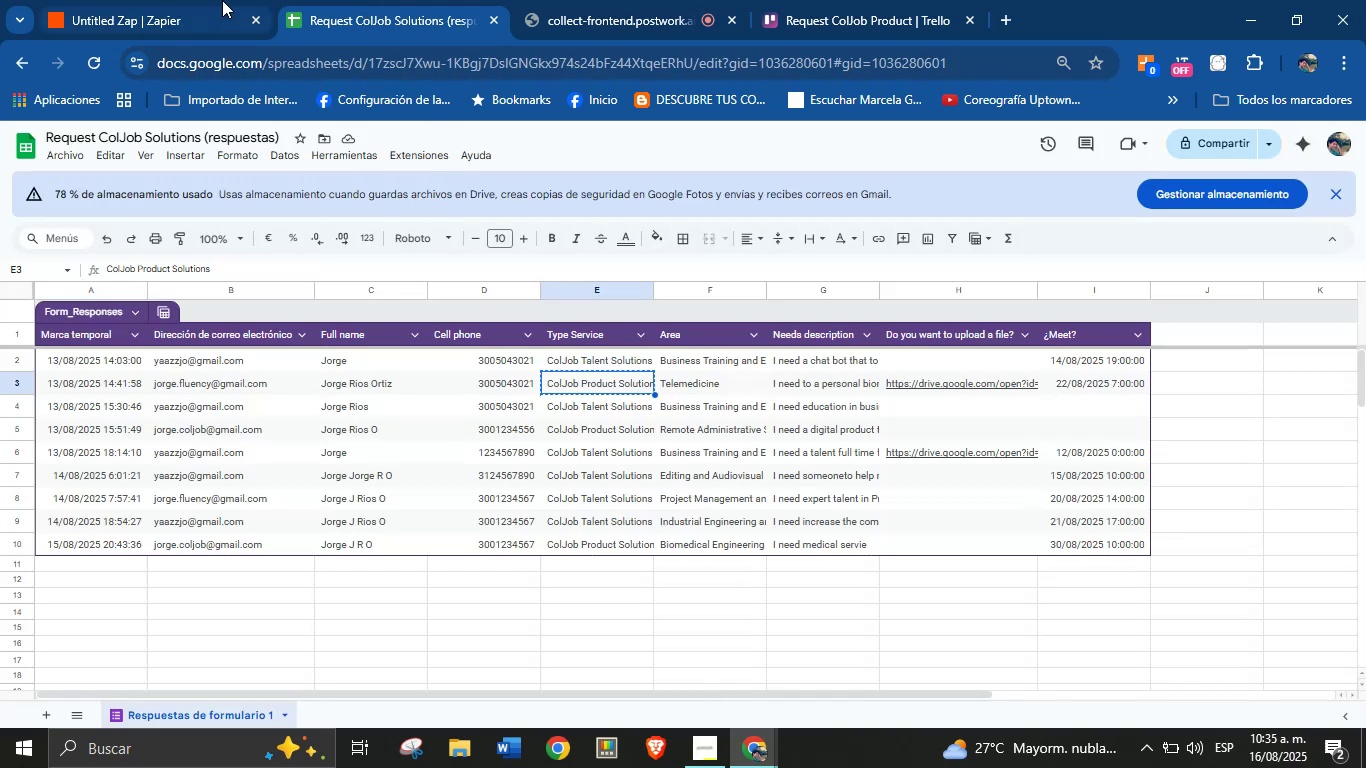 
left_click([206, 0])
 